 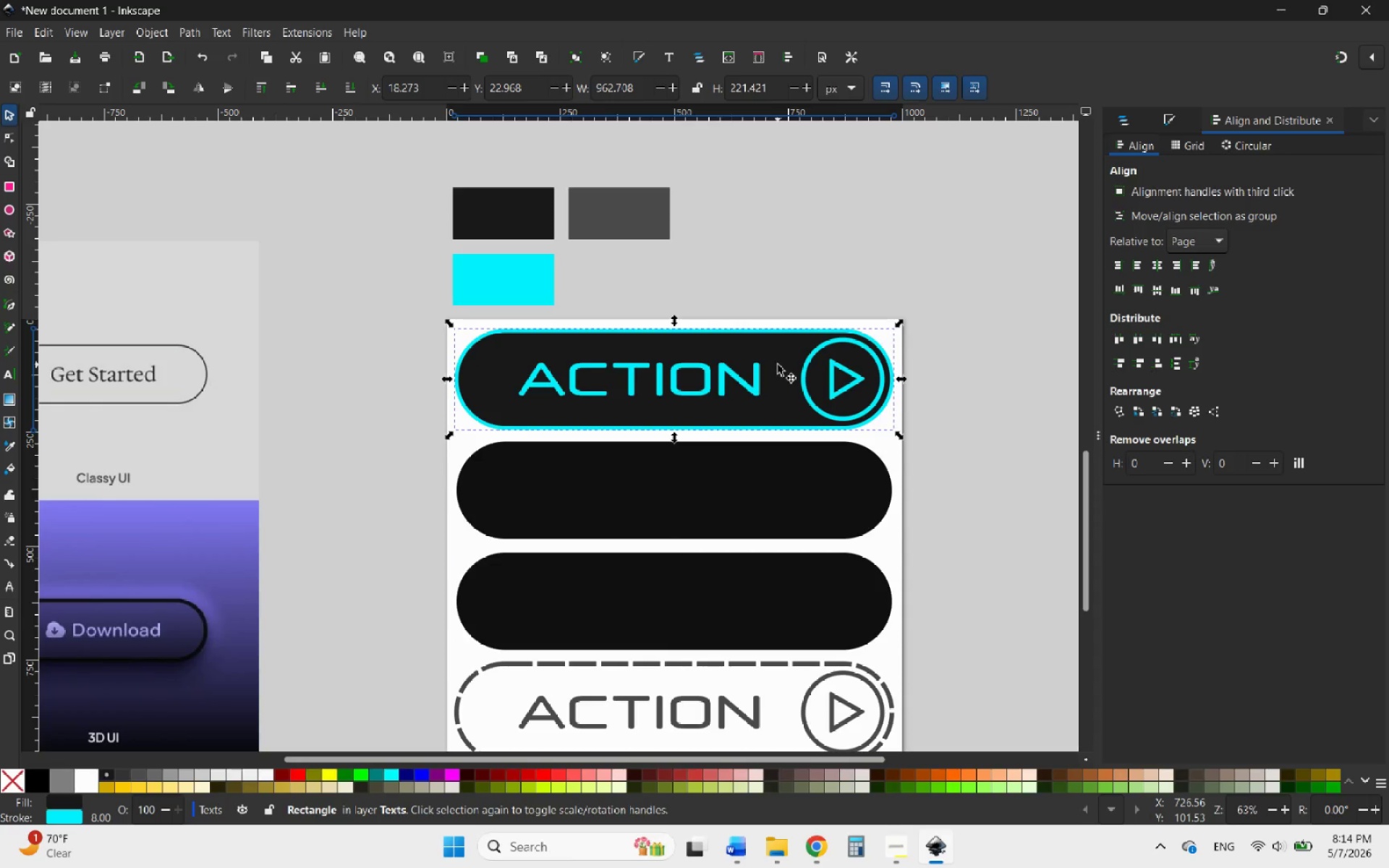 
left_click([1177, 123])
 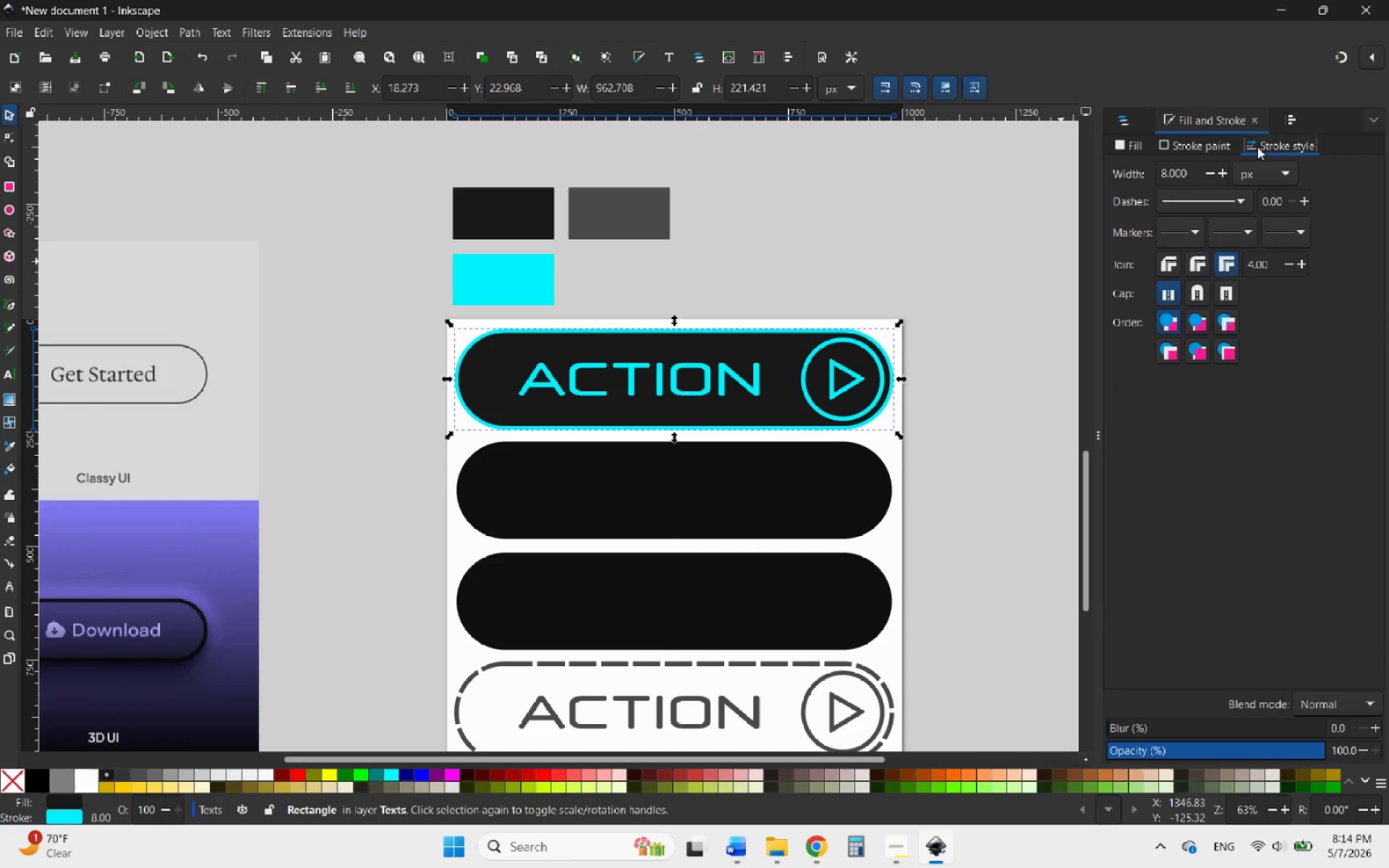 
left_click([713, 585])
 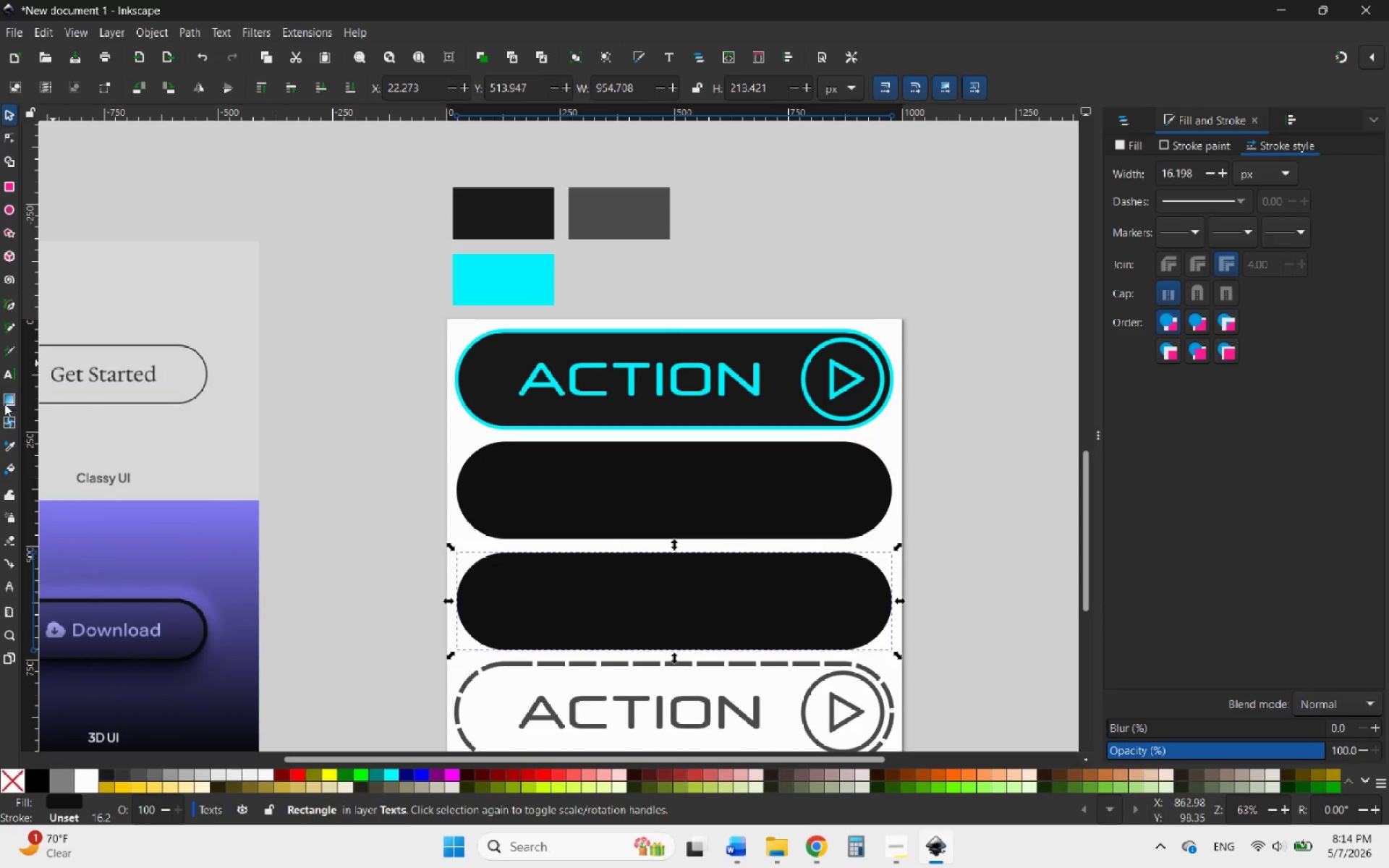 
left_click([4, 443])
 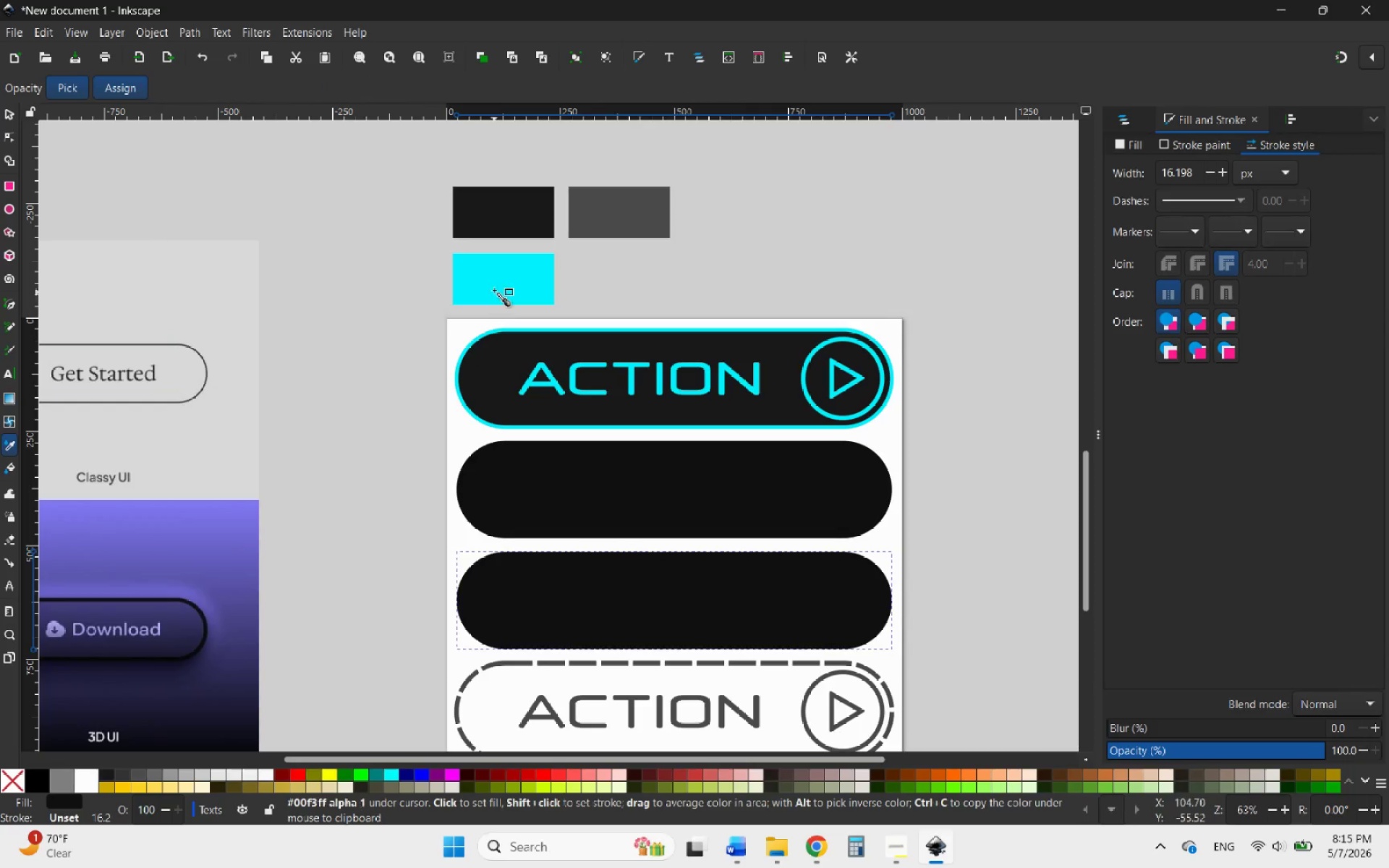 
left_click([495, 289])
 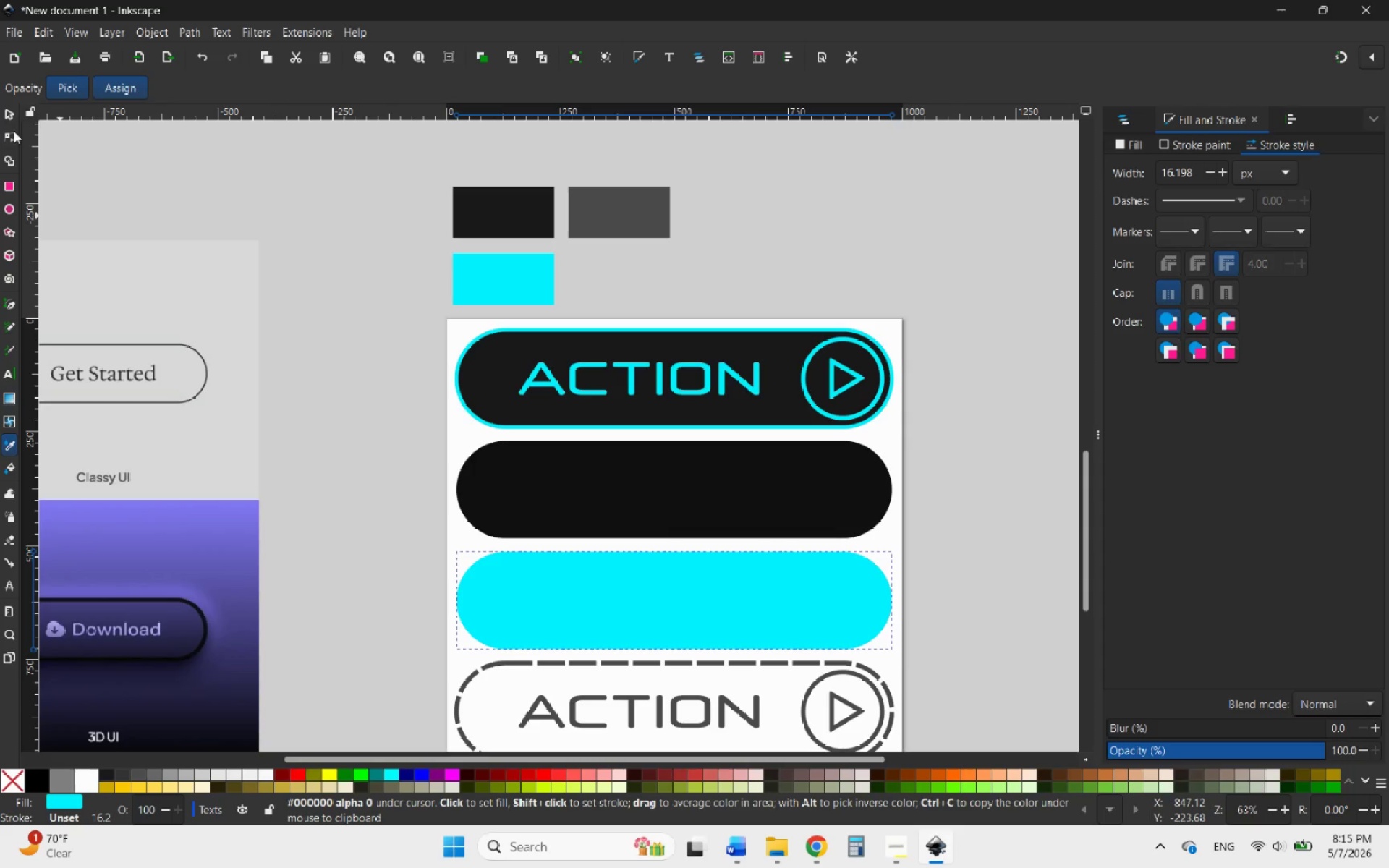 
left_click([16, 109])
 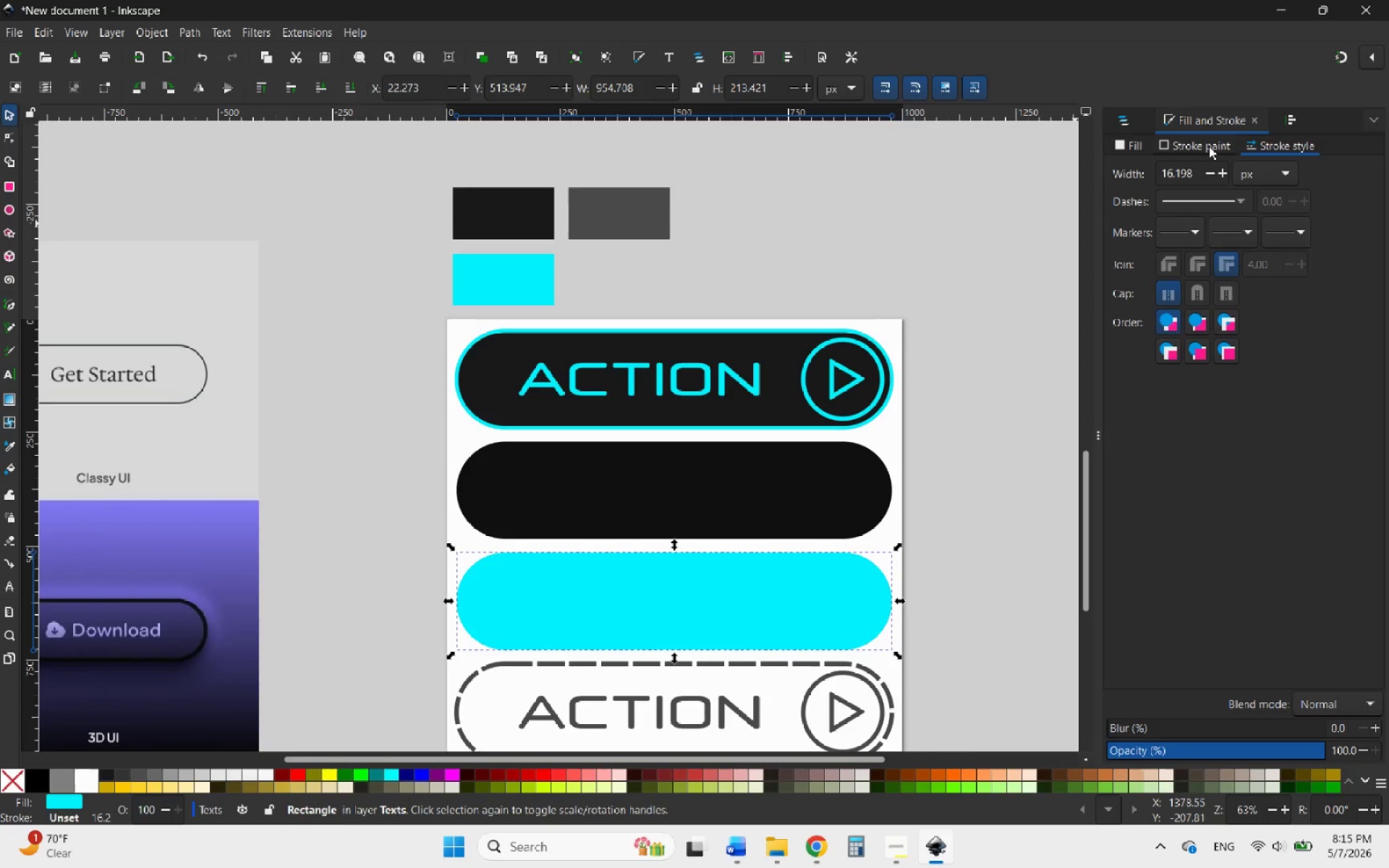 
left_click([1208, 146])
 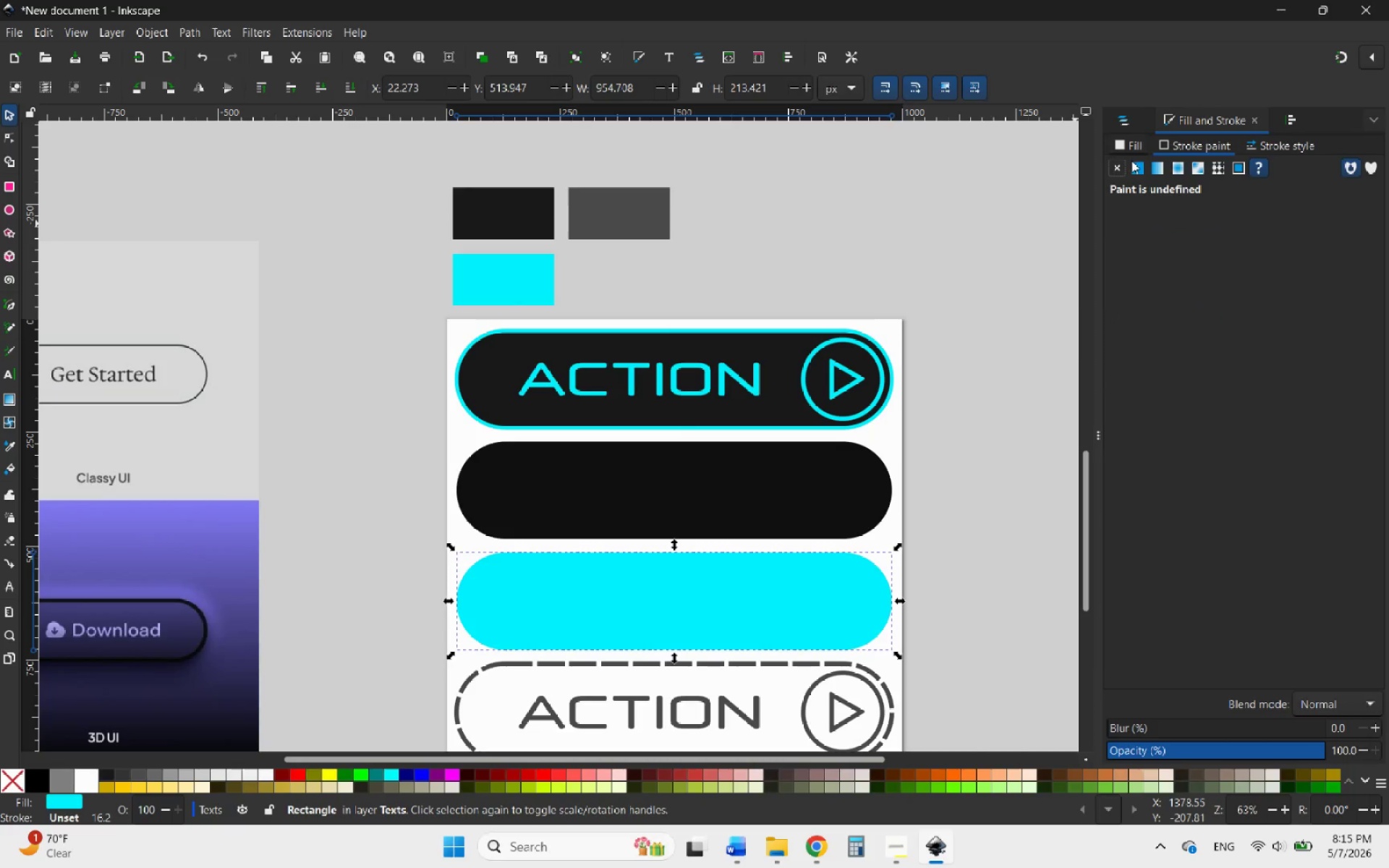 
left_click([1134, 166])
 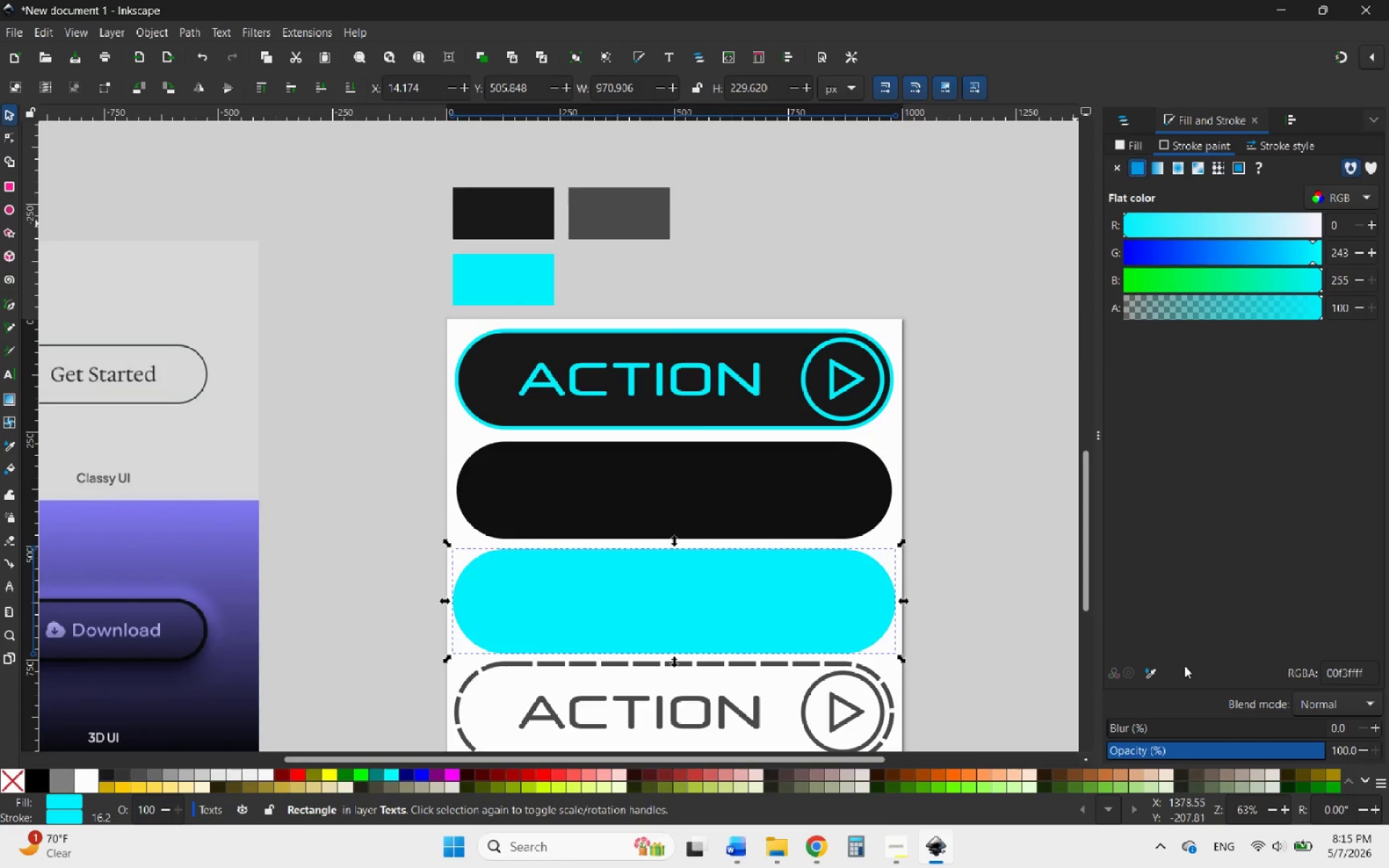 
left_click([1153, 668])
 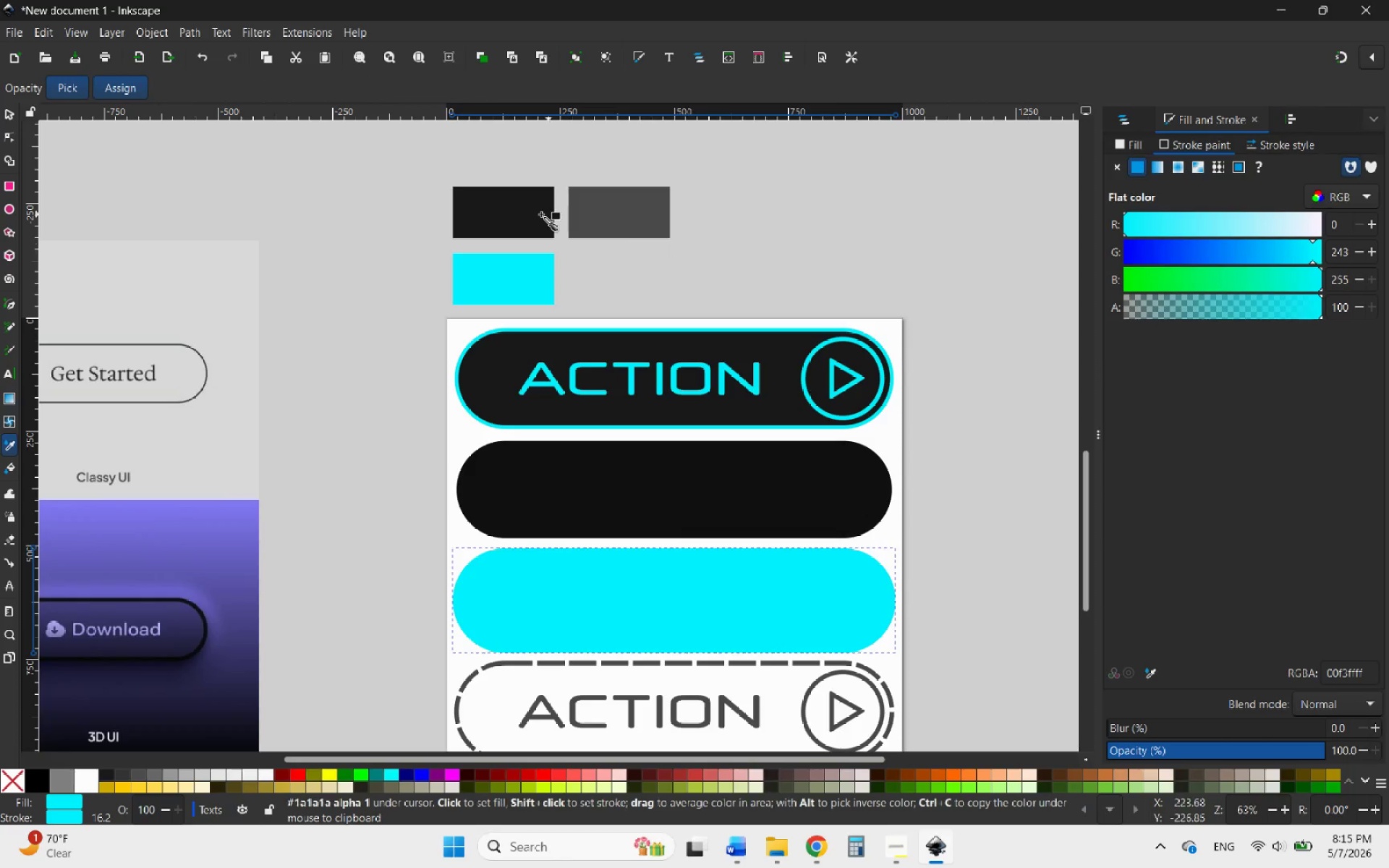 
left_click([527, 214])
 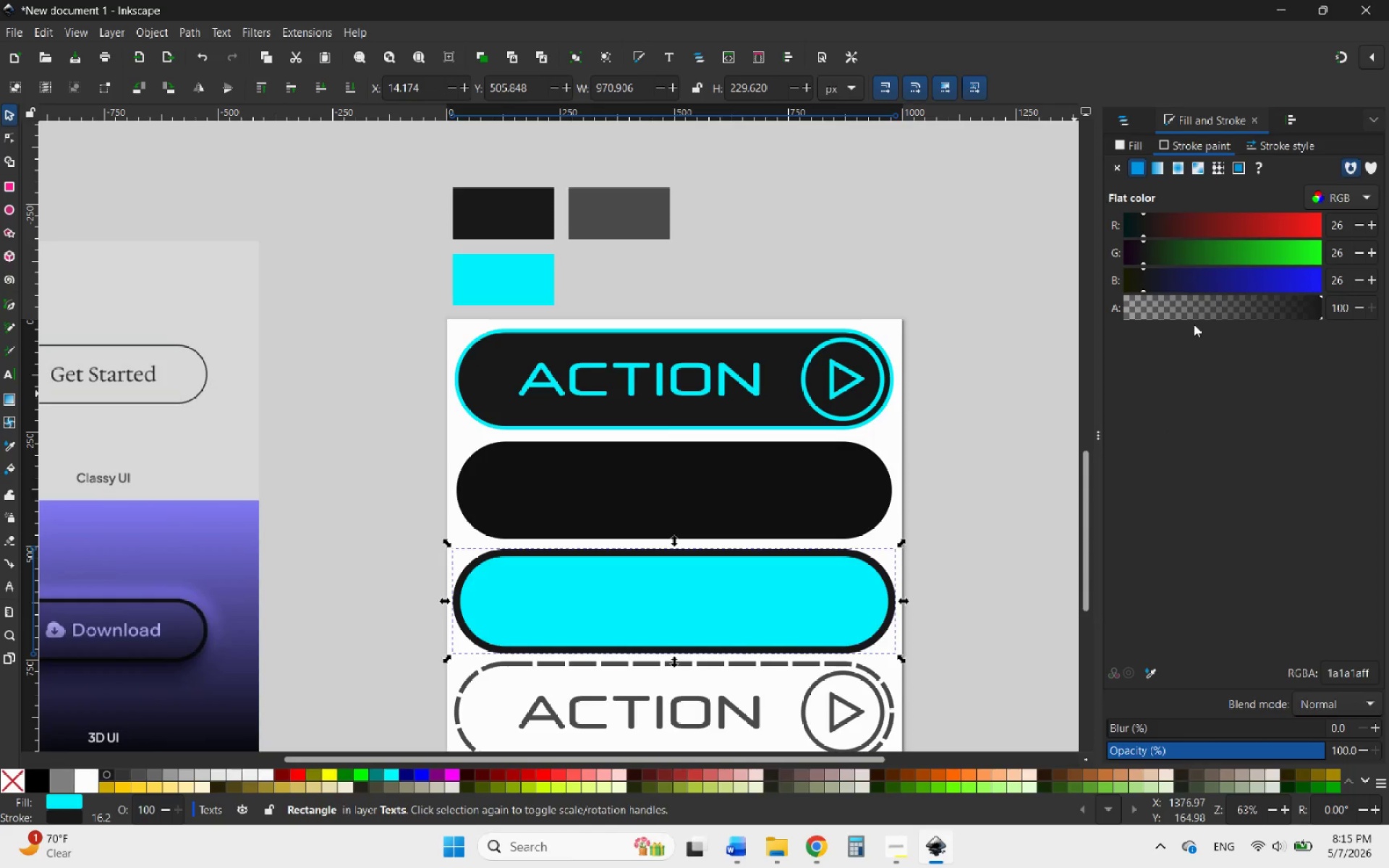 
wait(5.03)
 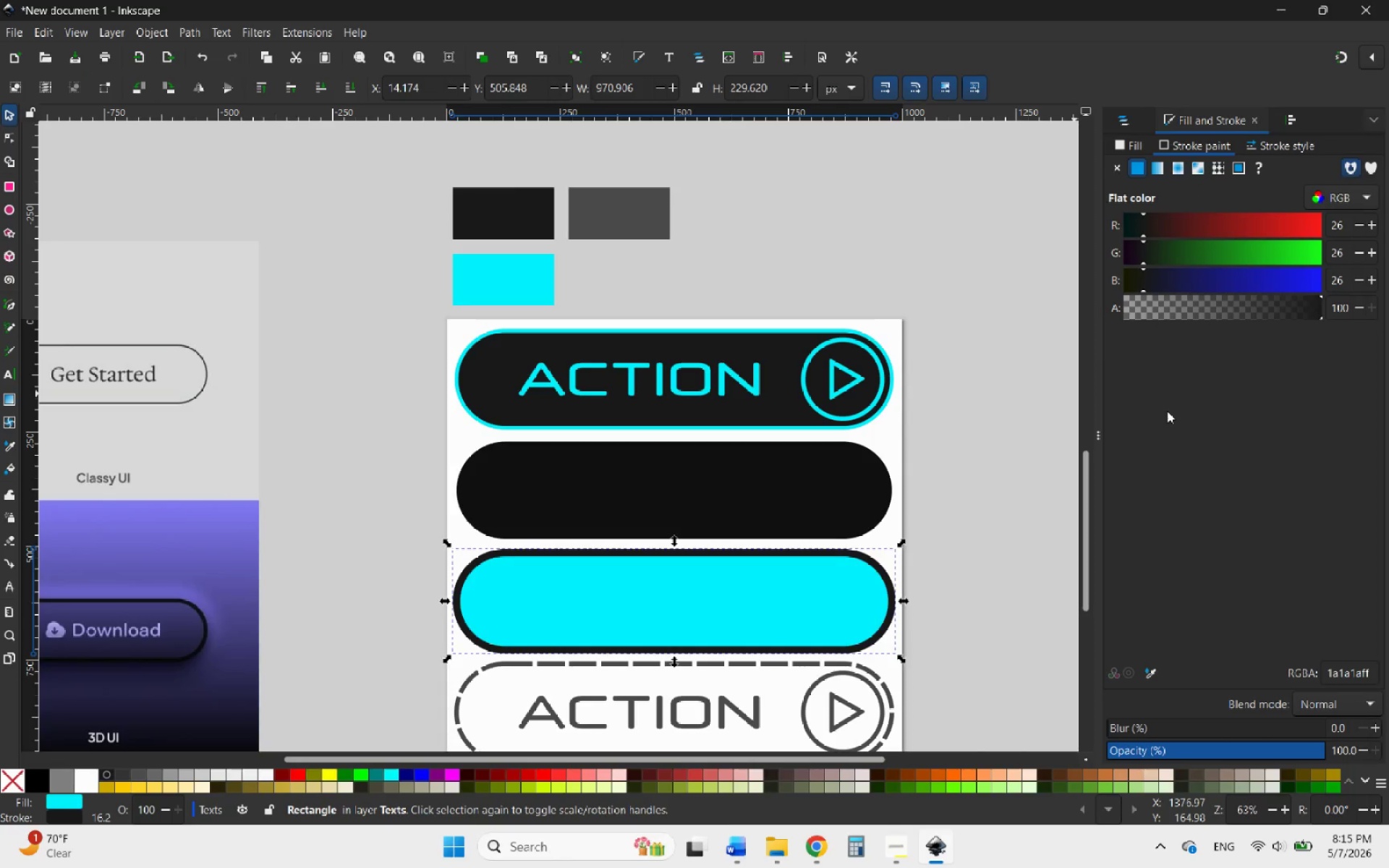 
left_click([1263, 145])
 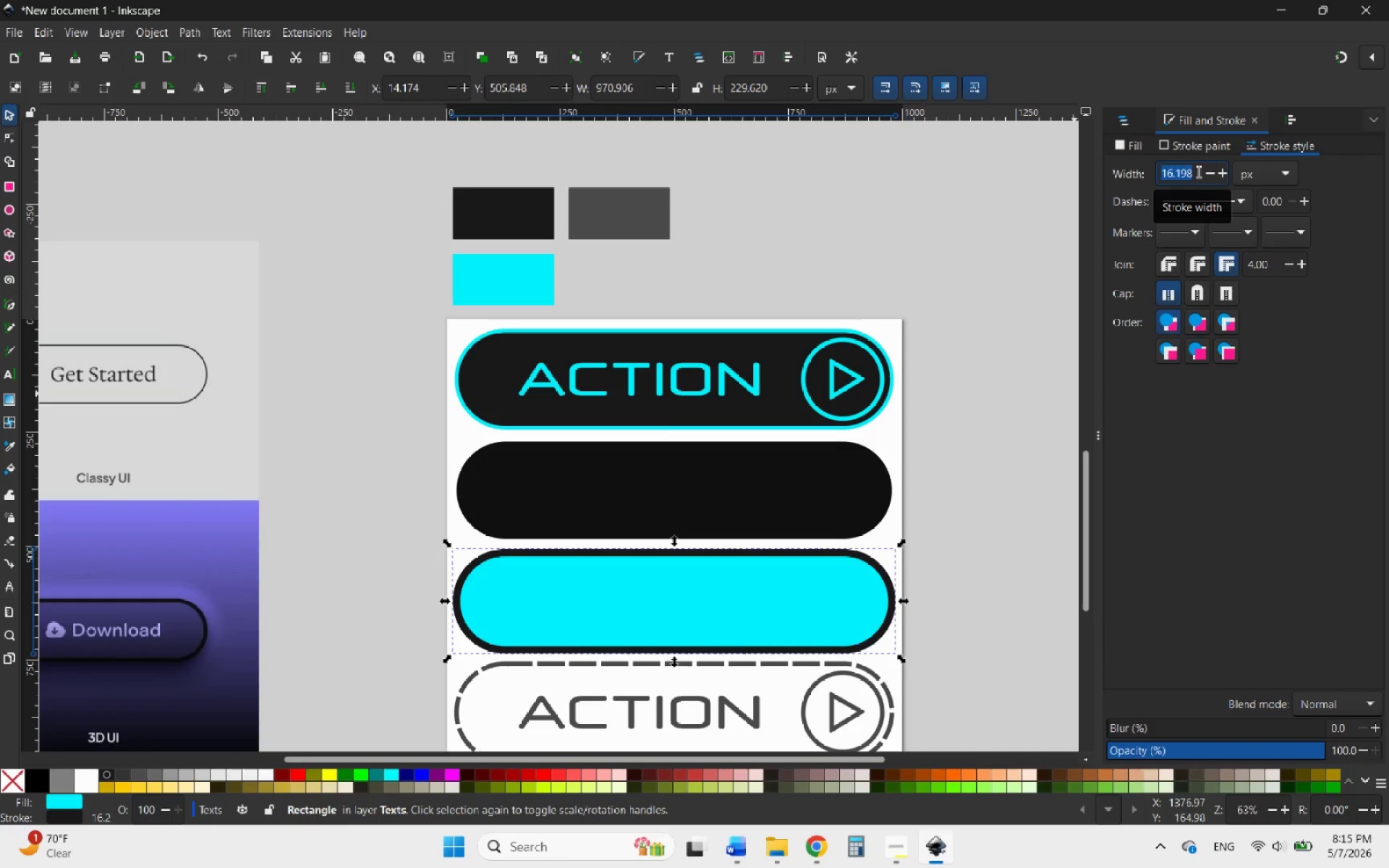 
key(8)
 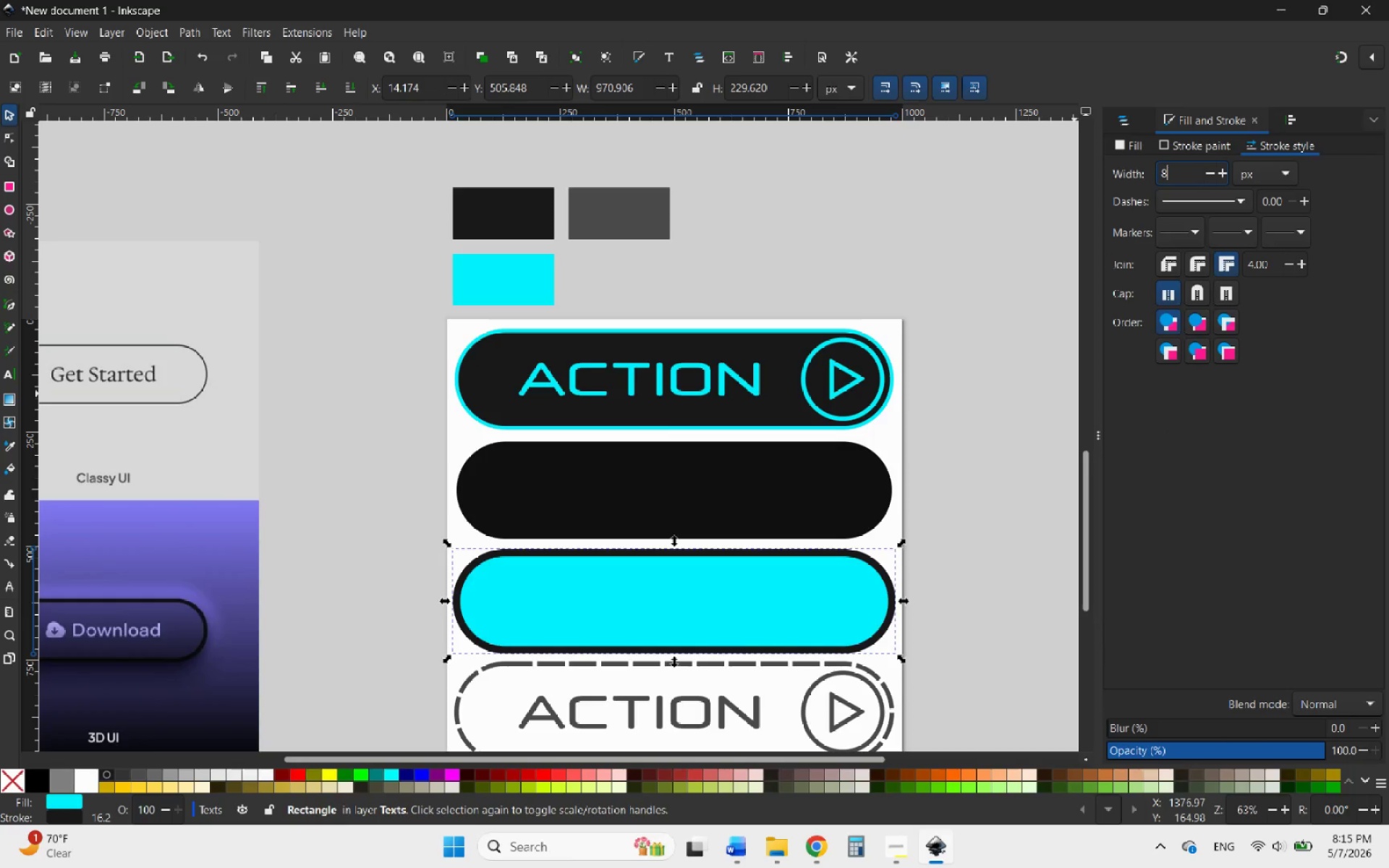 
key(Enter)
 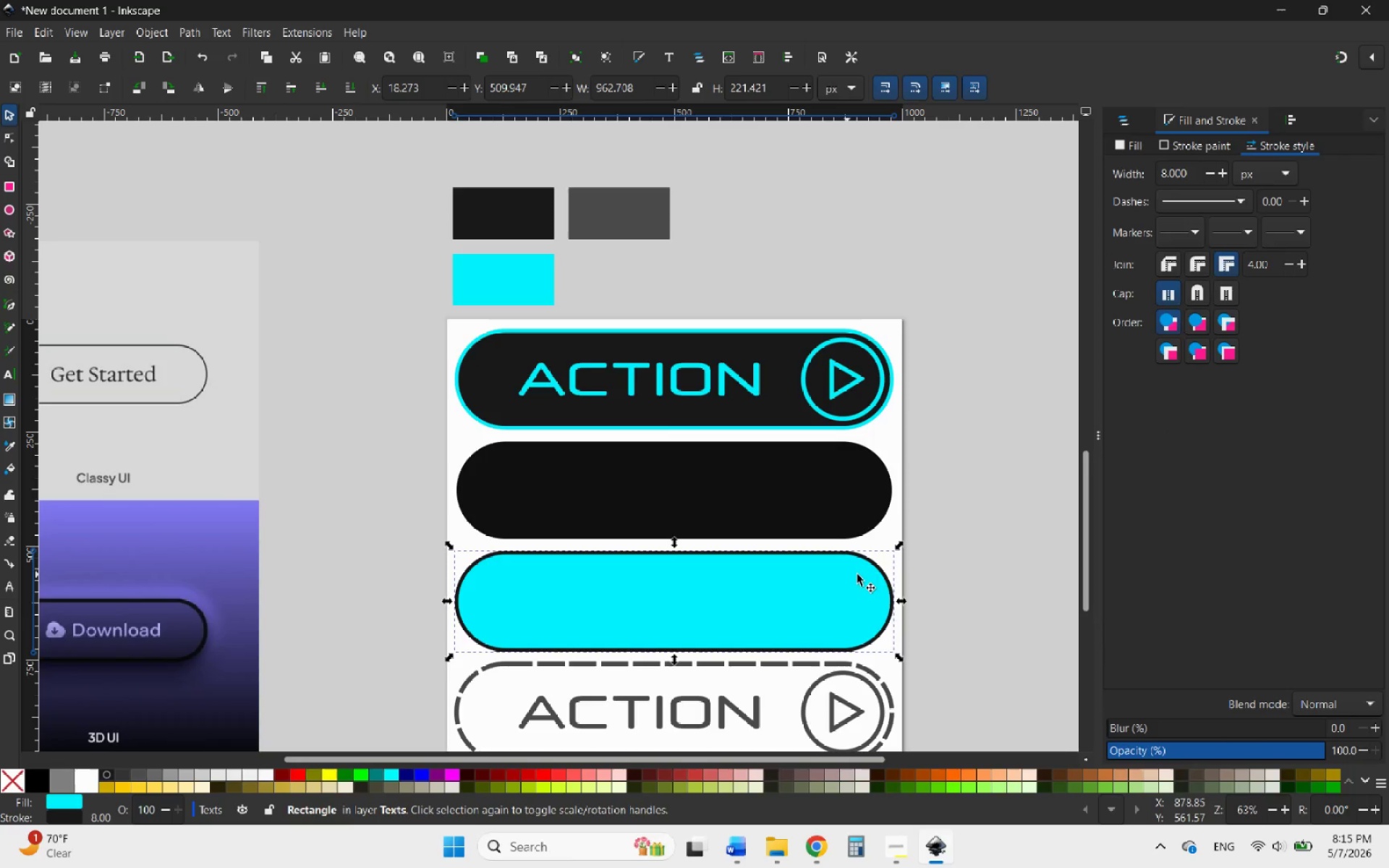 
wait(5.17)
 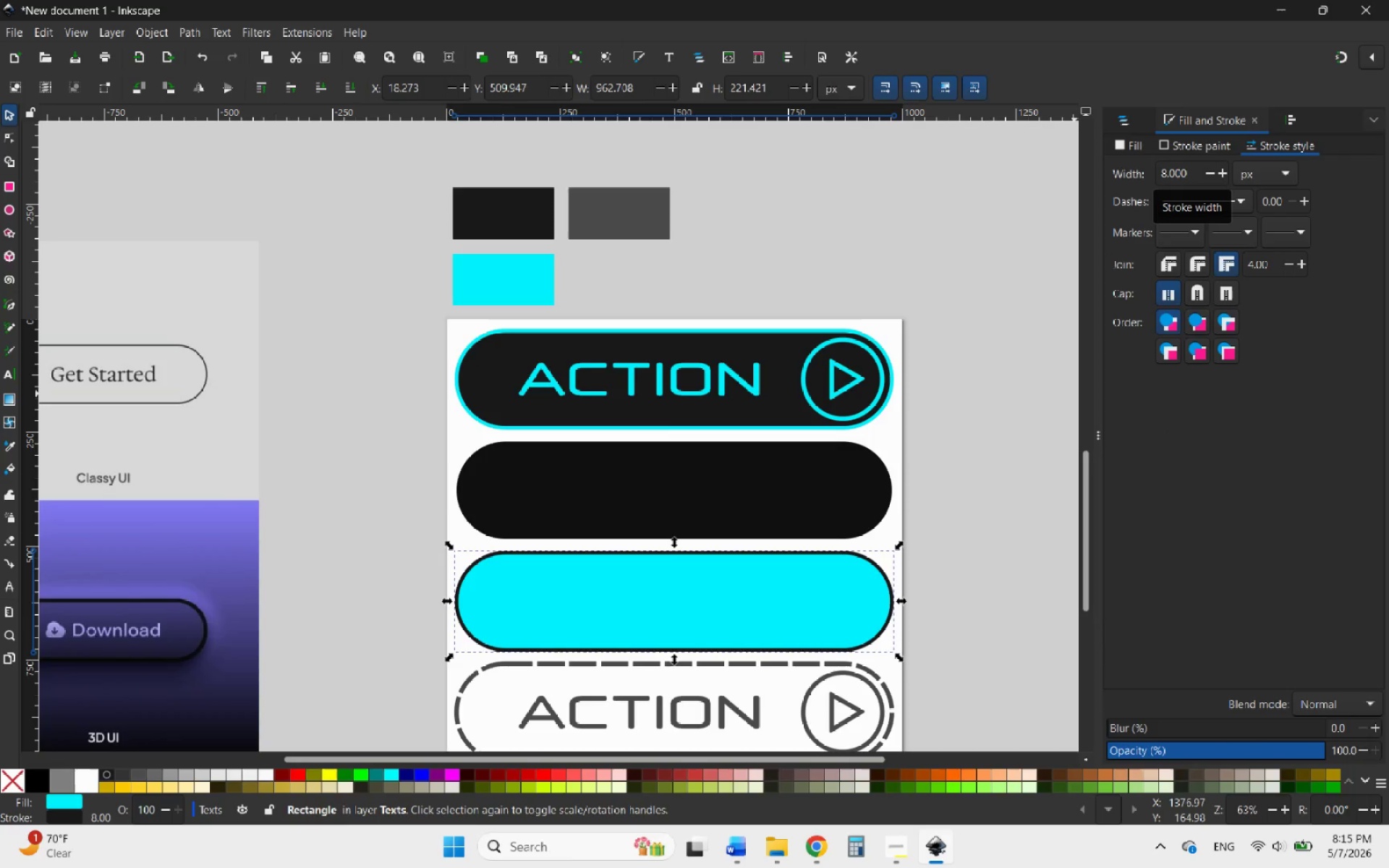 
left_click([942, 584])
 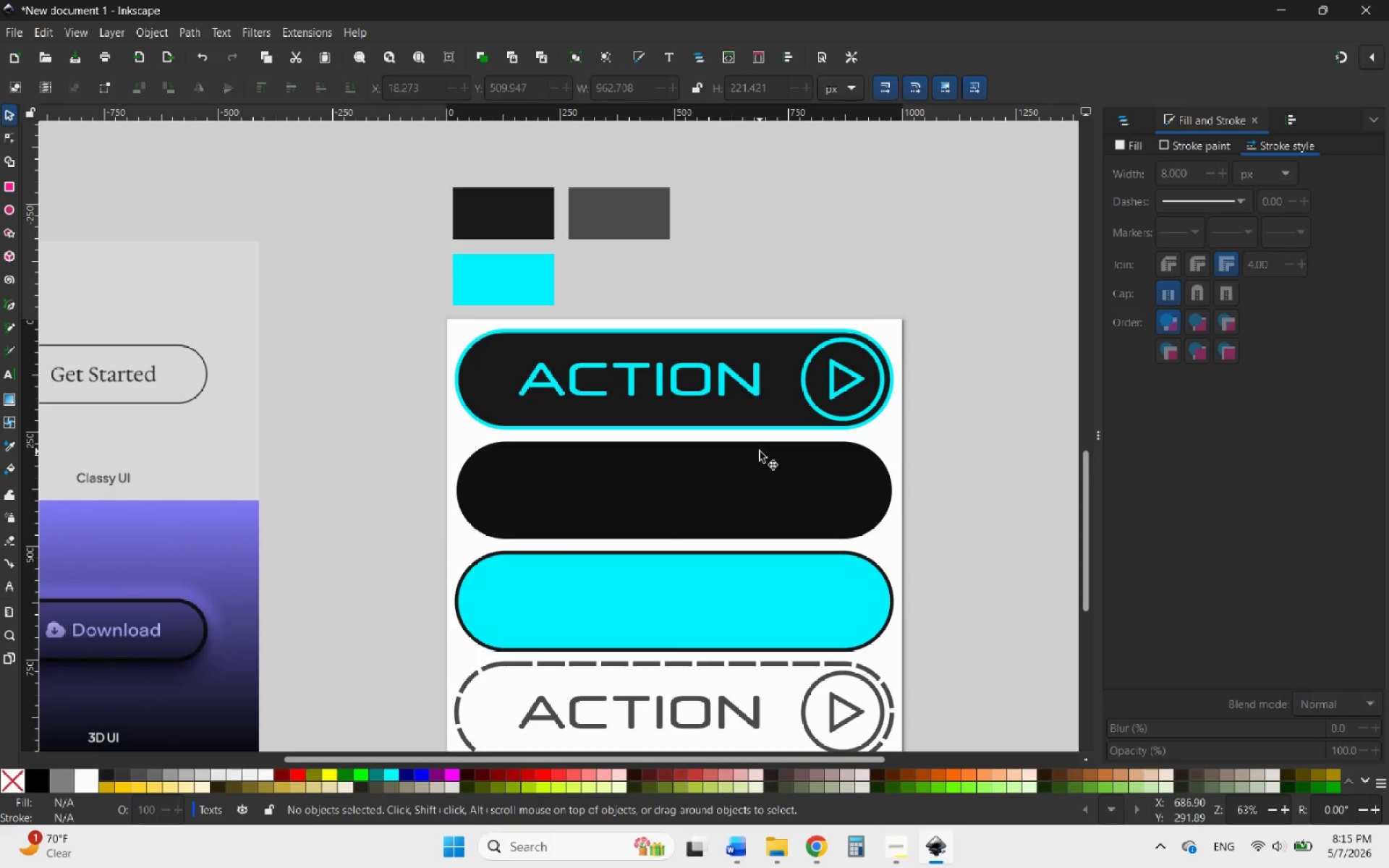 
scroll: coordinate [760, 451], scroll_direction: down, amount: 2.0
 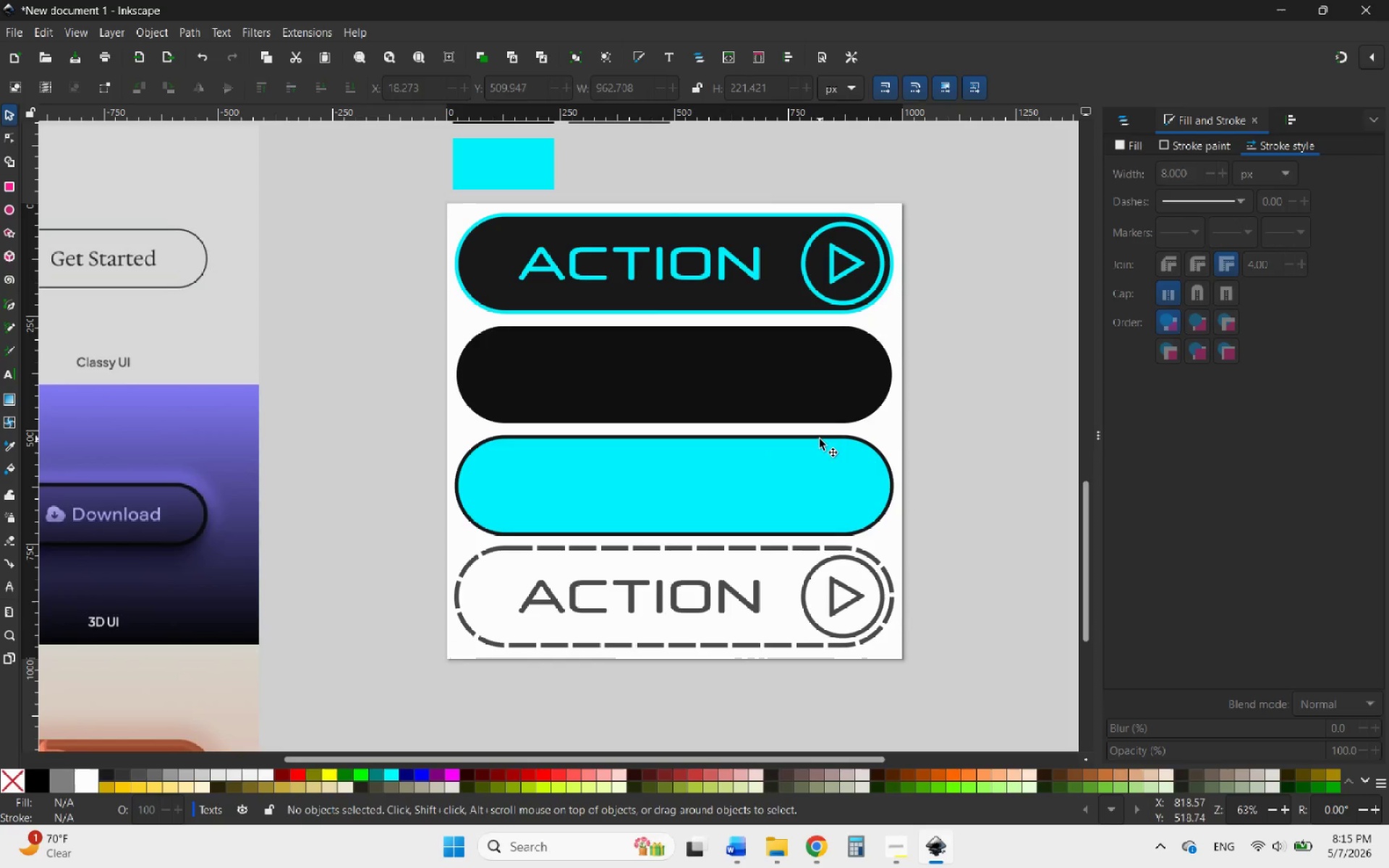 
left_click([705, 277])
 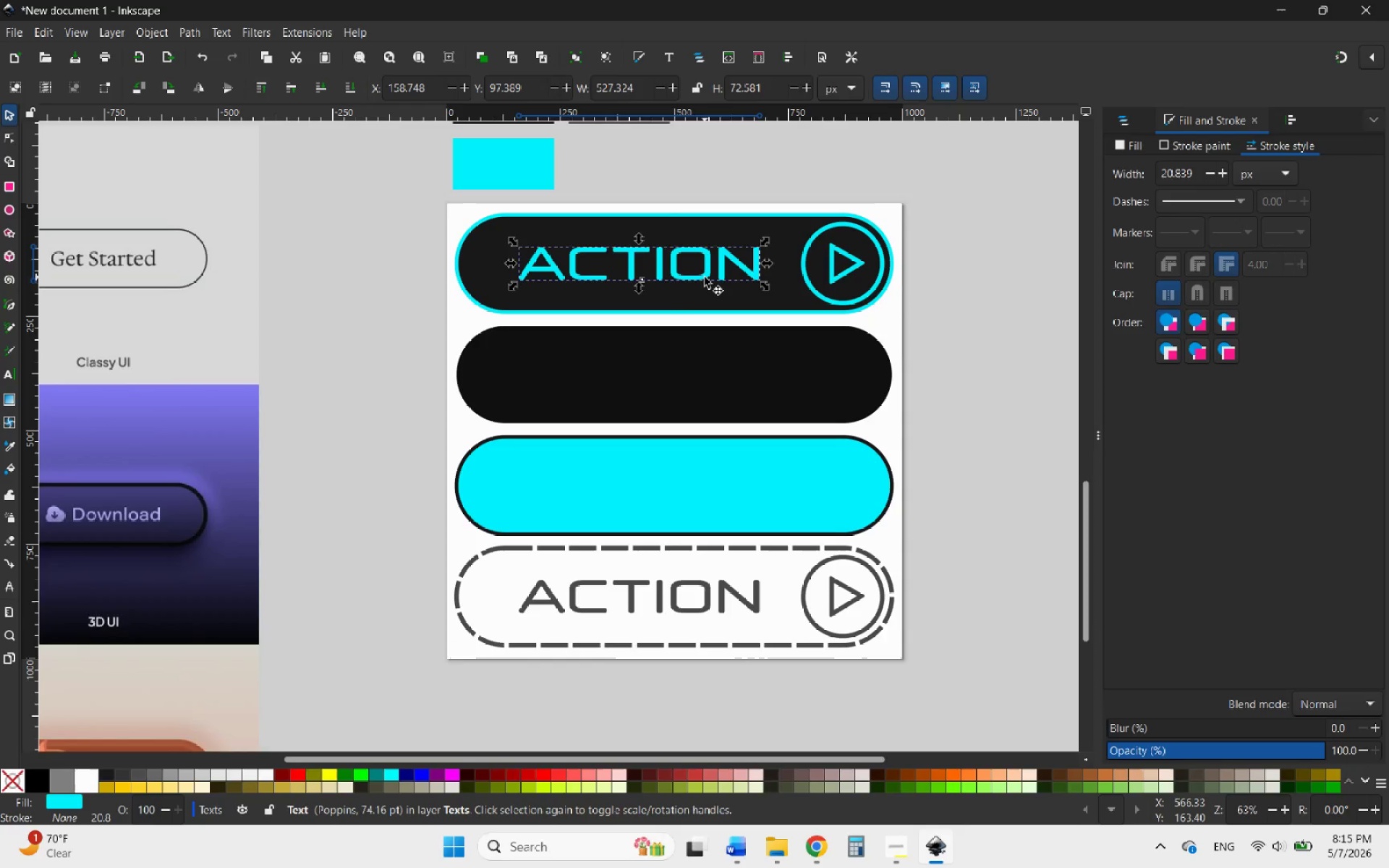 
right_click([705, 277])
 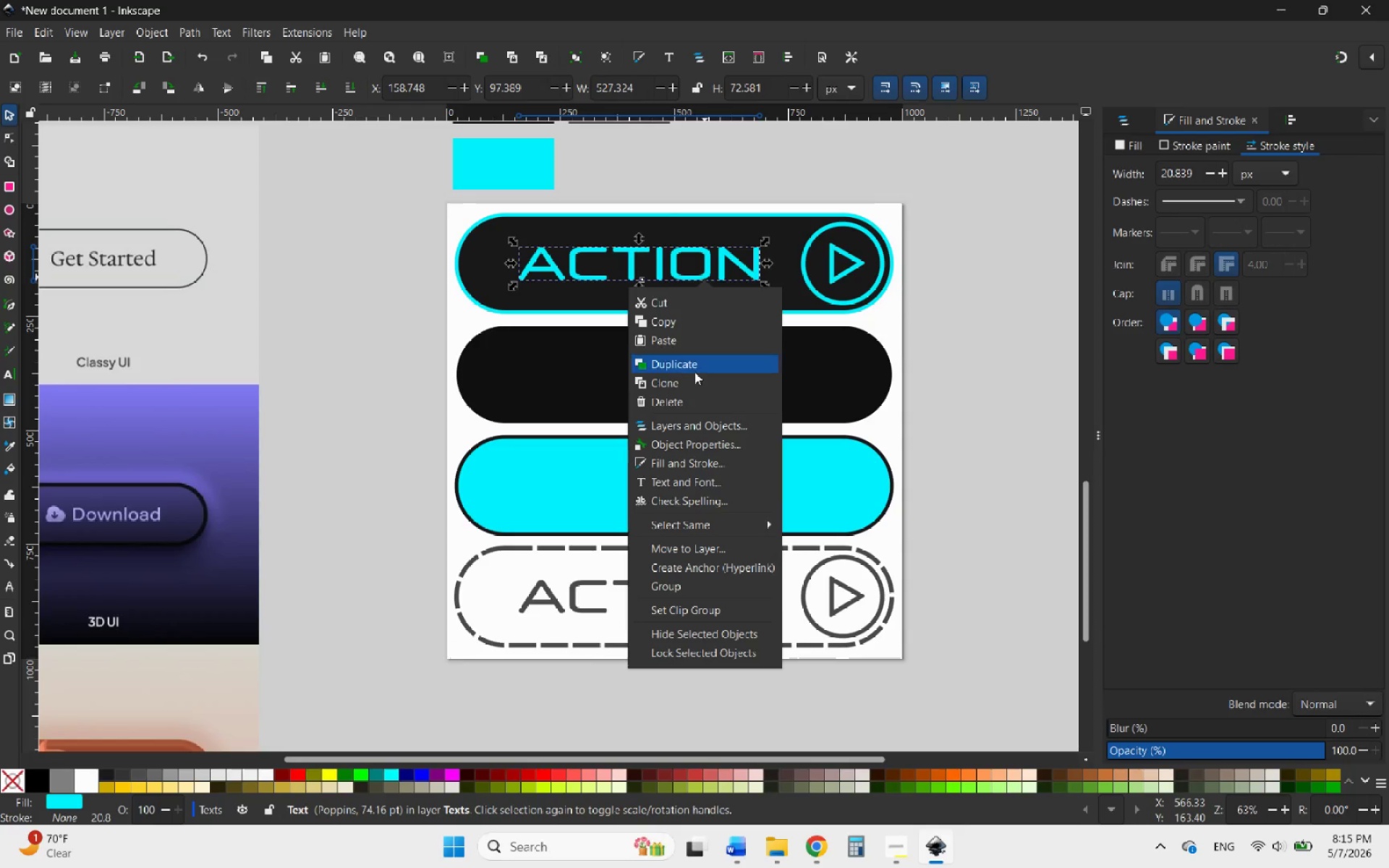 
left_click([694, 372])
 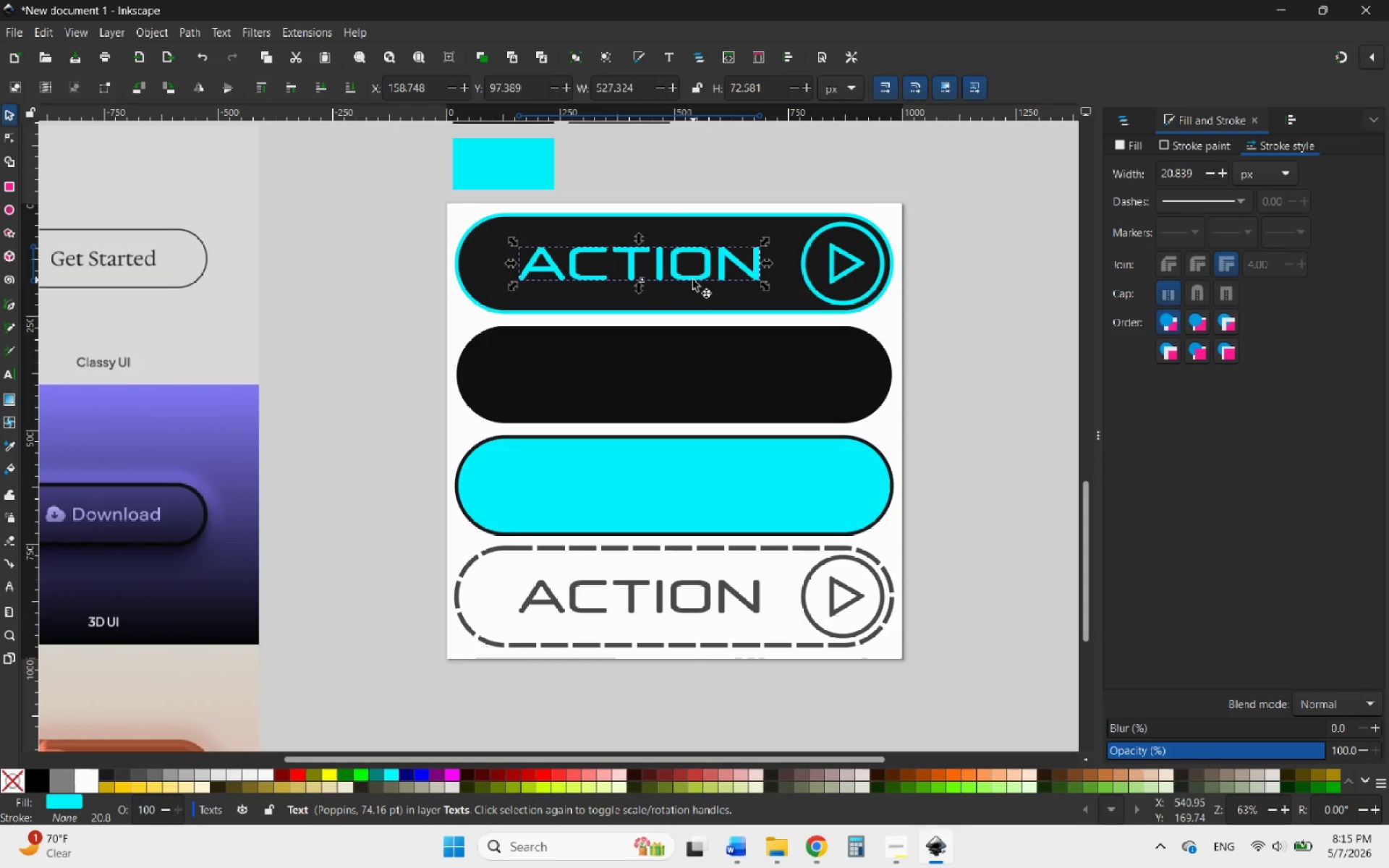 
left_click_drag(start_coordinate=[693, 280], to_coordinate=[664, 503])
 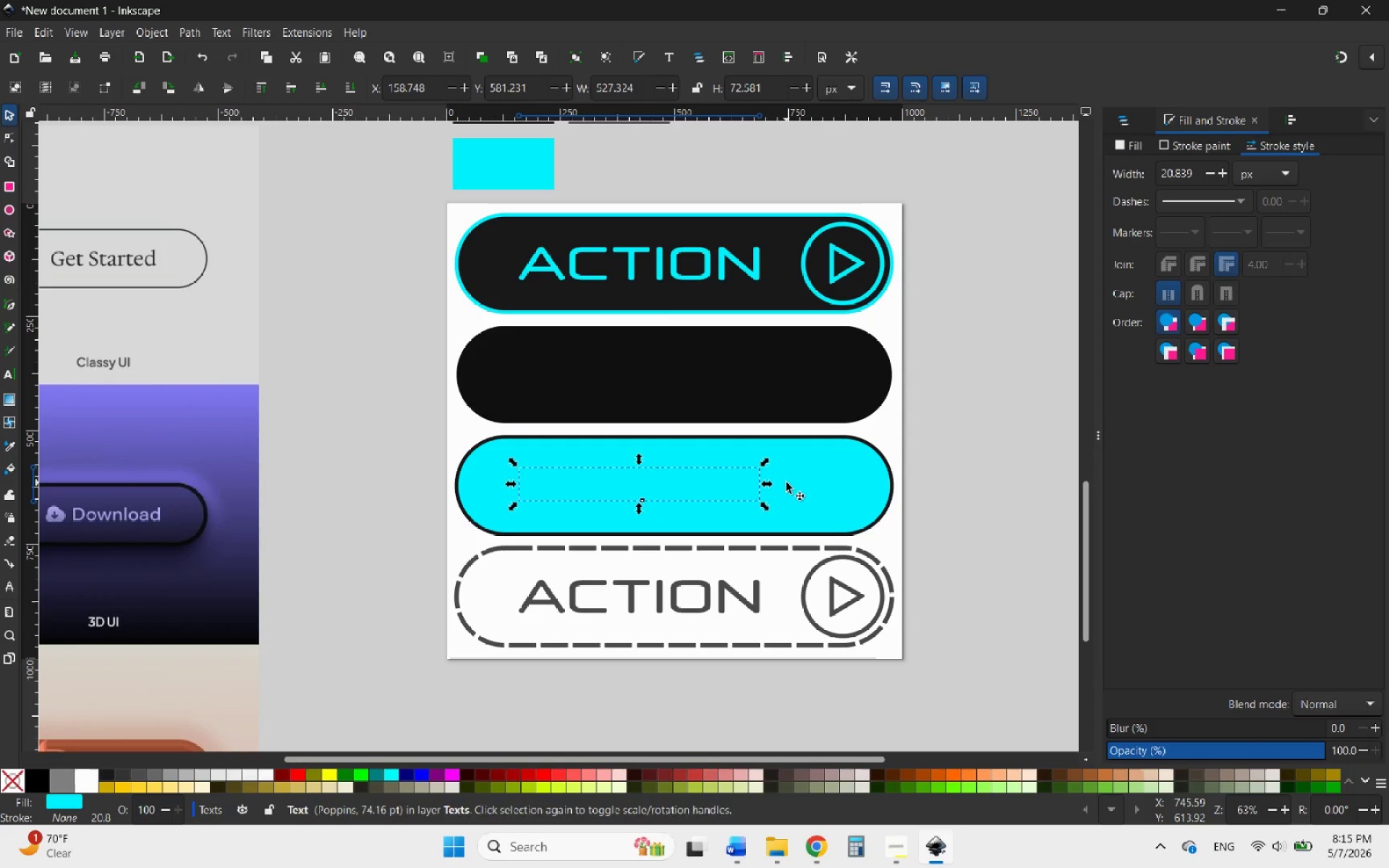 
hold_key(key=ControlLeft, duration=2.84)
 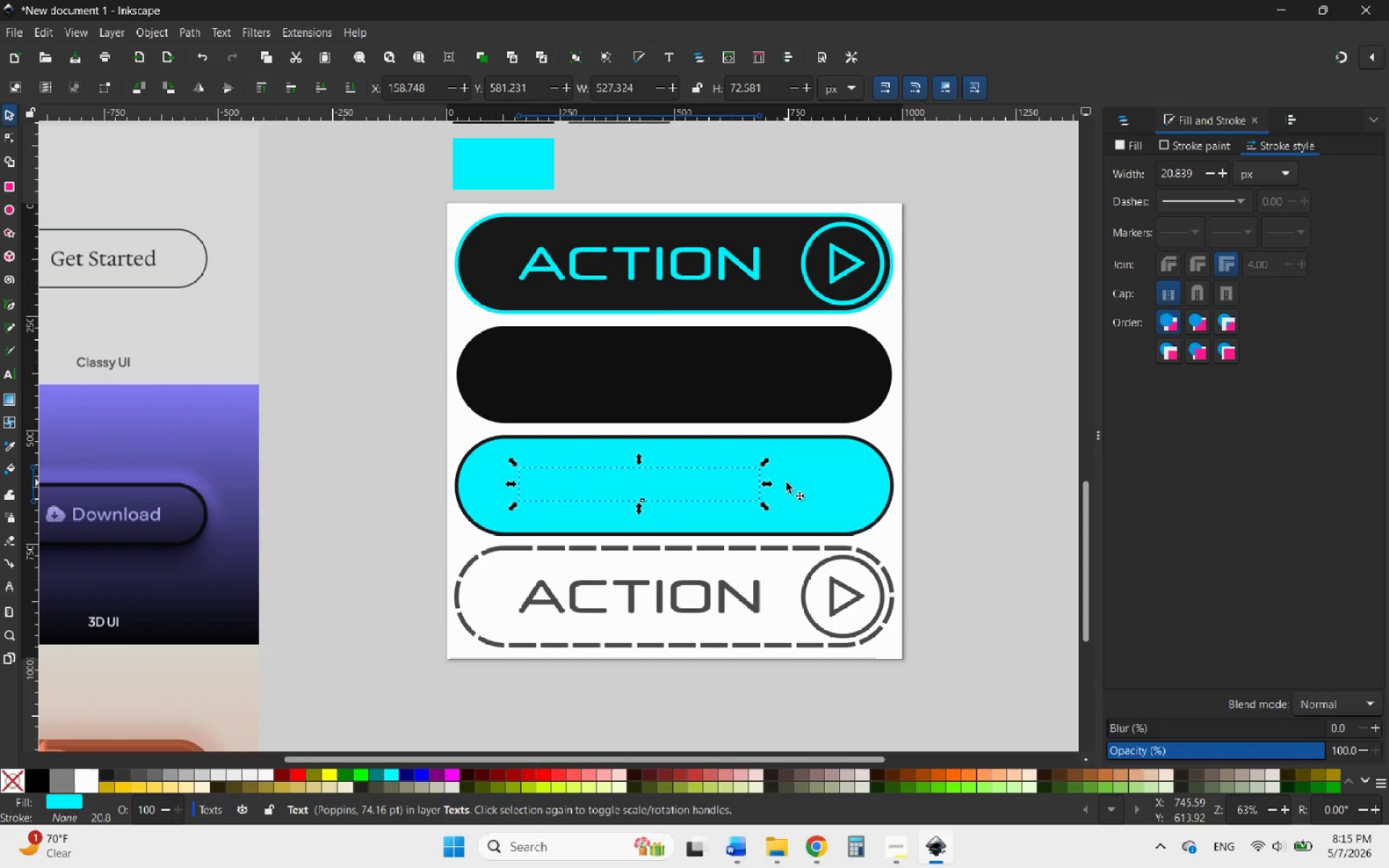 
hold_key(key=ShiftLeft, duration=0.47)
left_click([786, 482])
 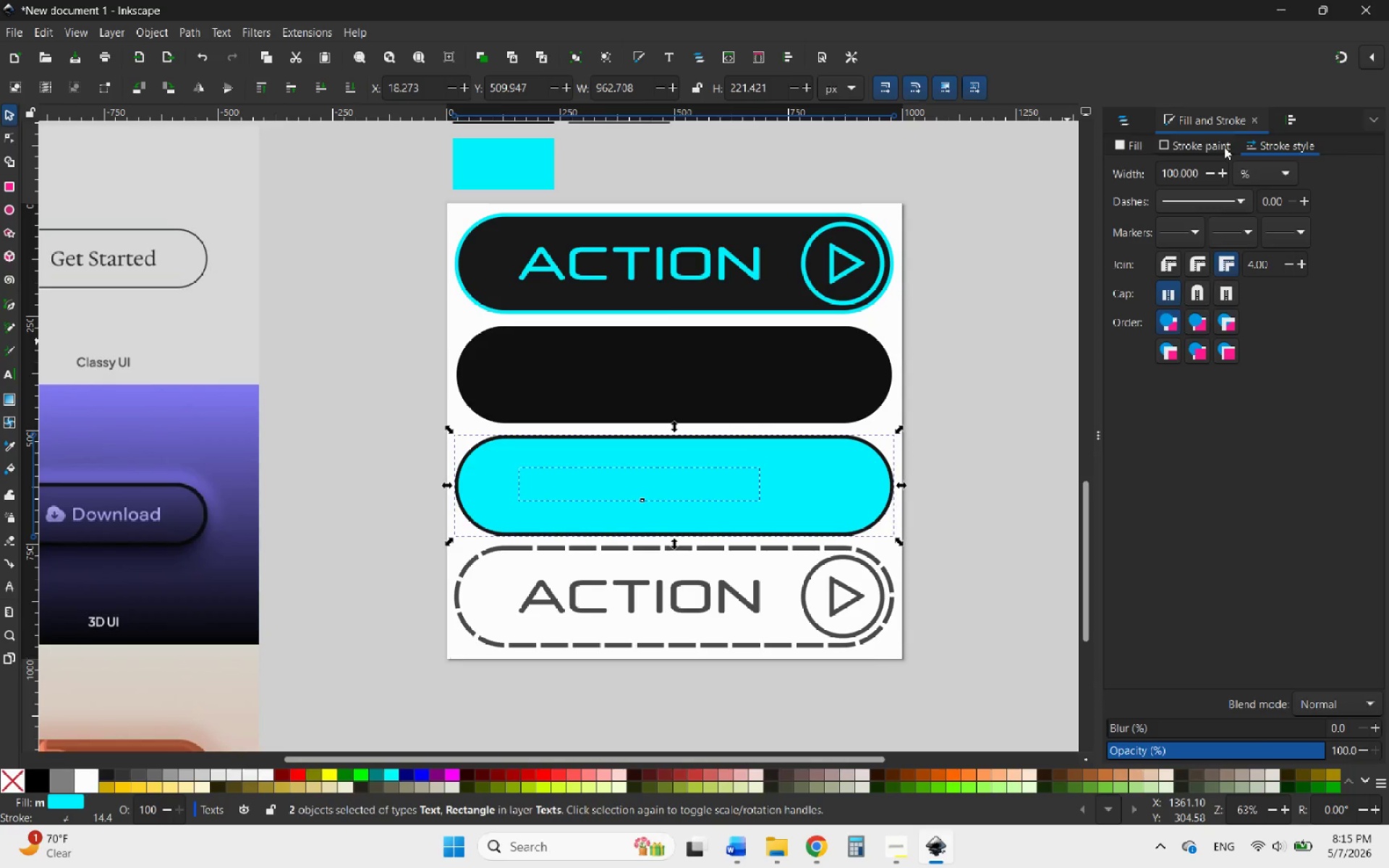 
left_click([1287, 122])
 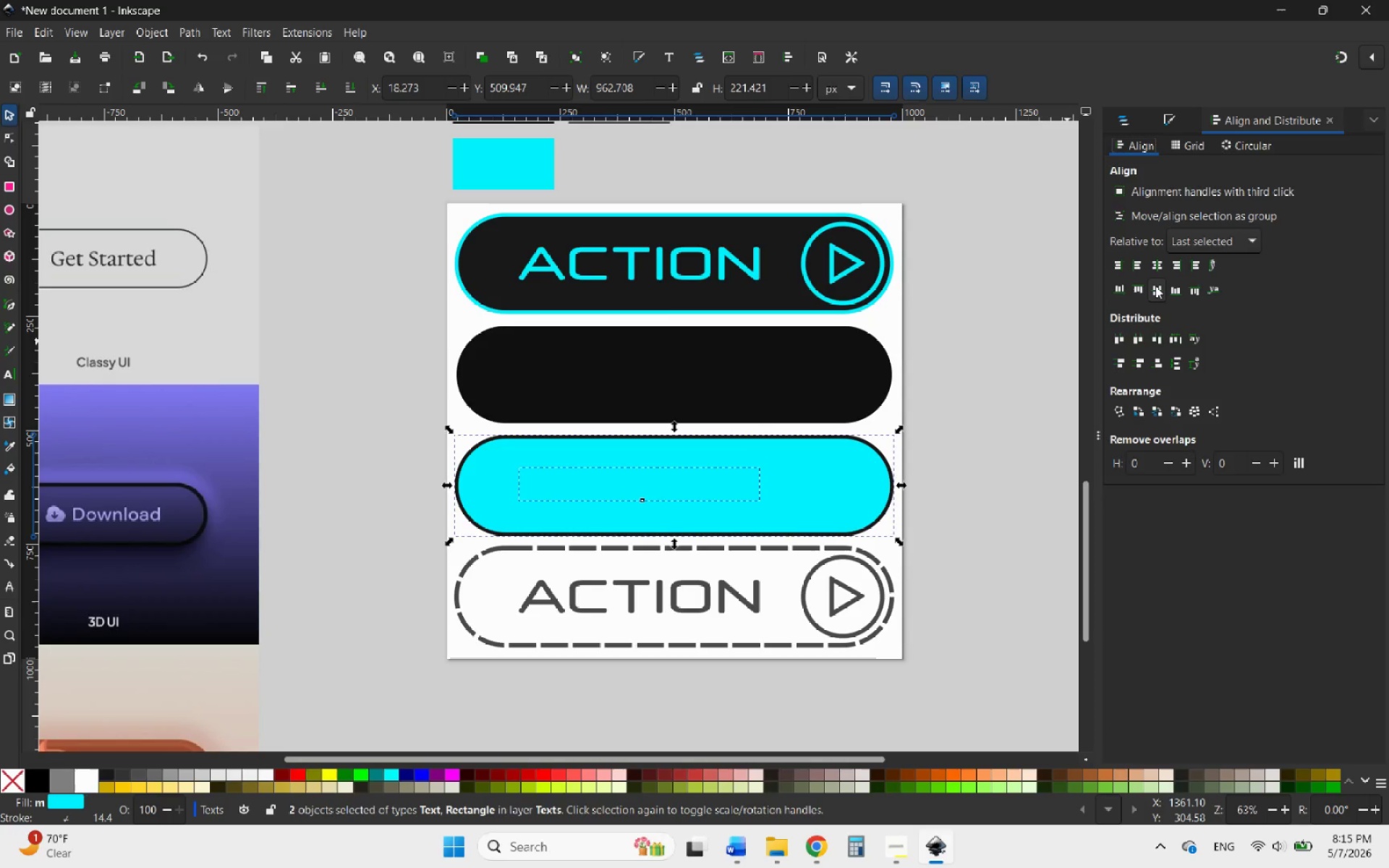 
left_click([1155, 286])
 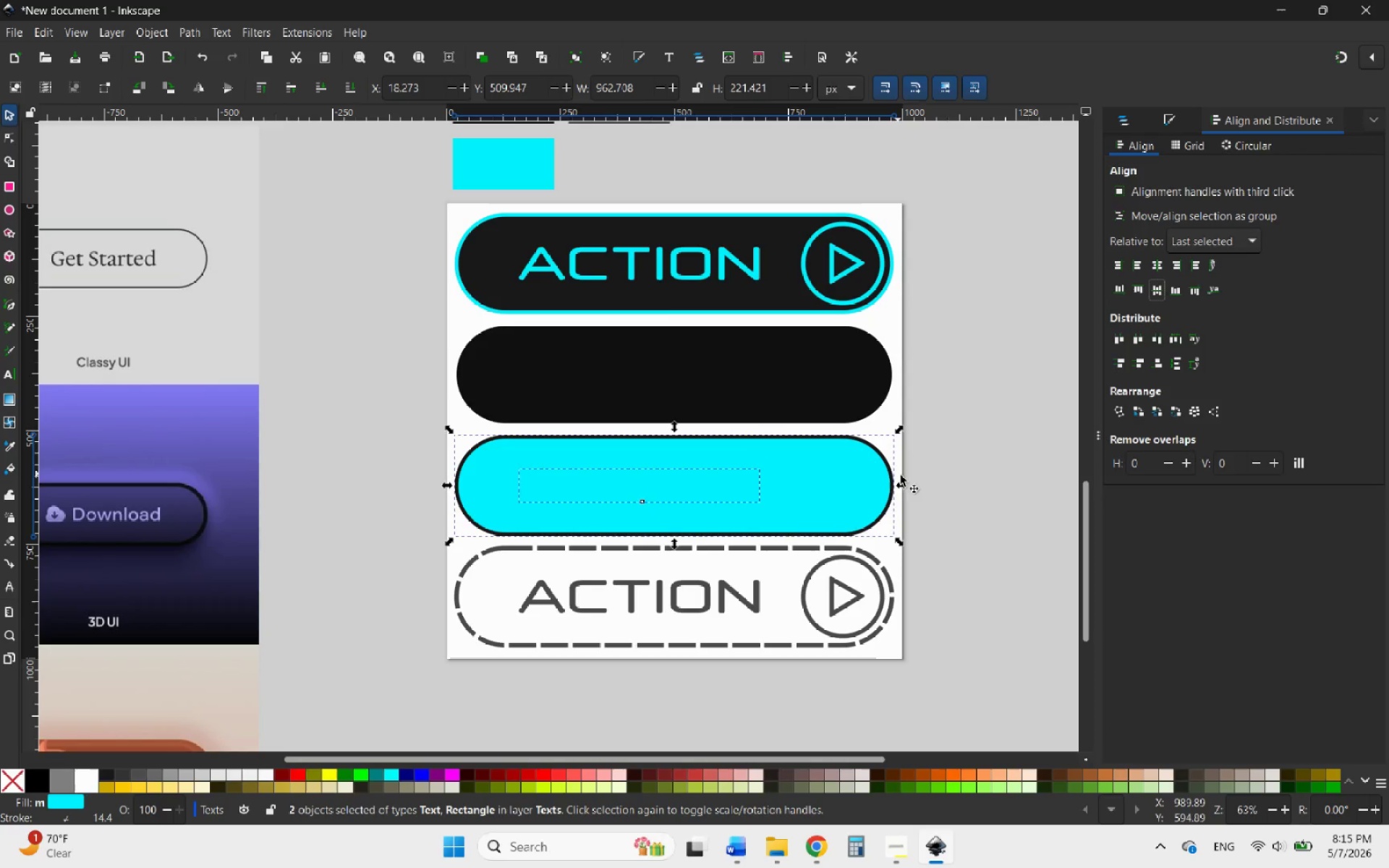 
left_click([948, 500])
 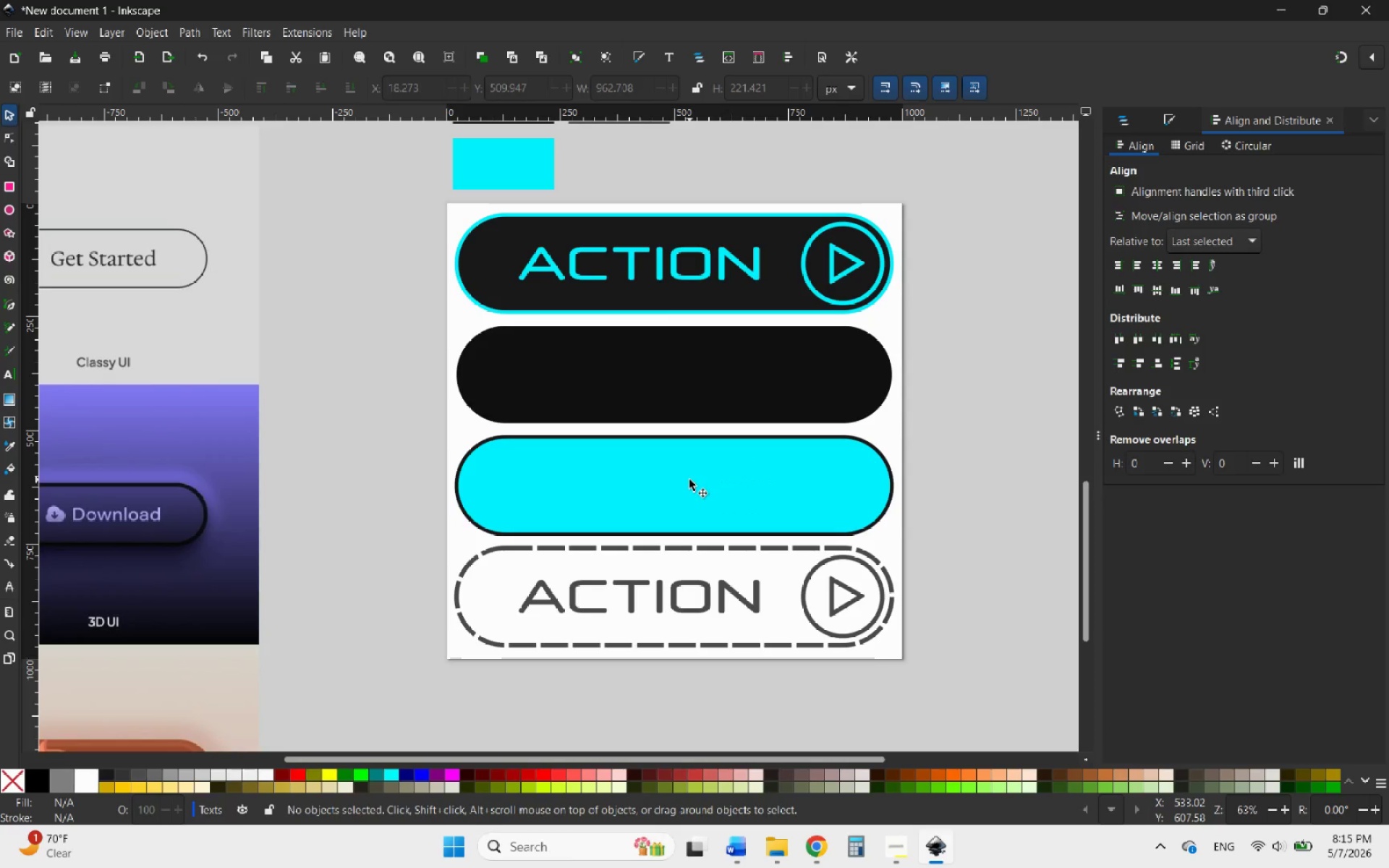 
left_click([689, 480])
 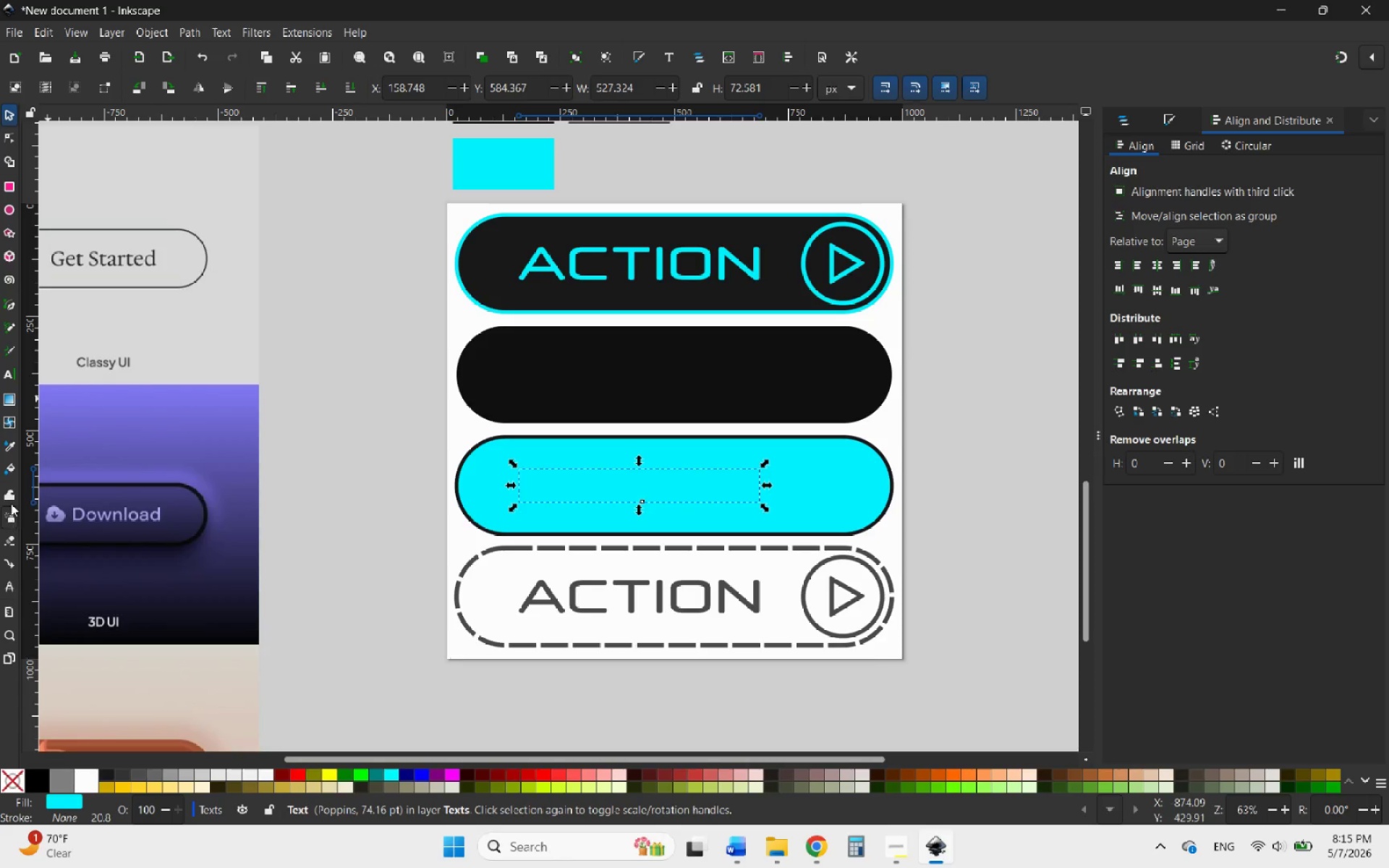 
left_click([7, 447])
 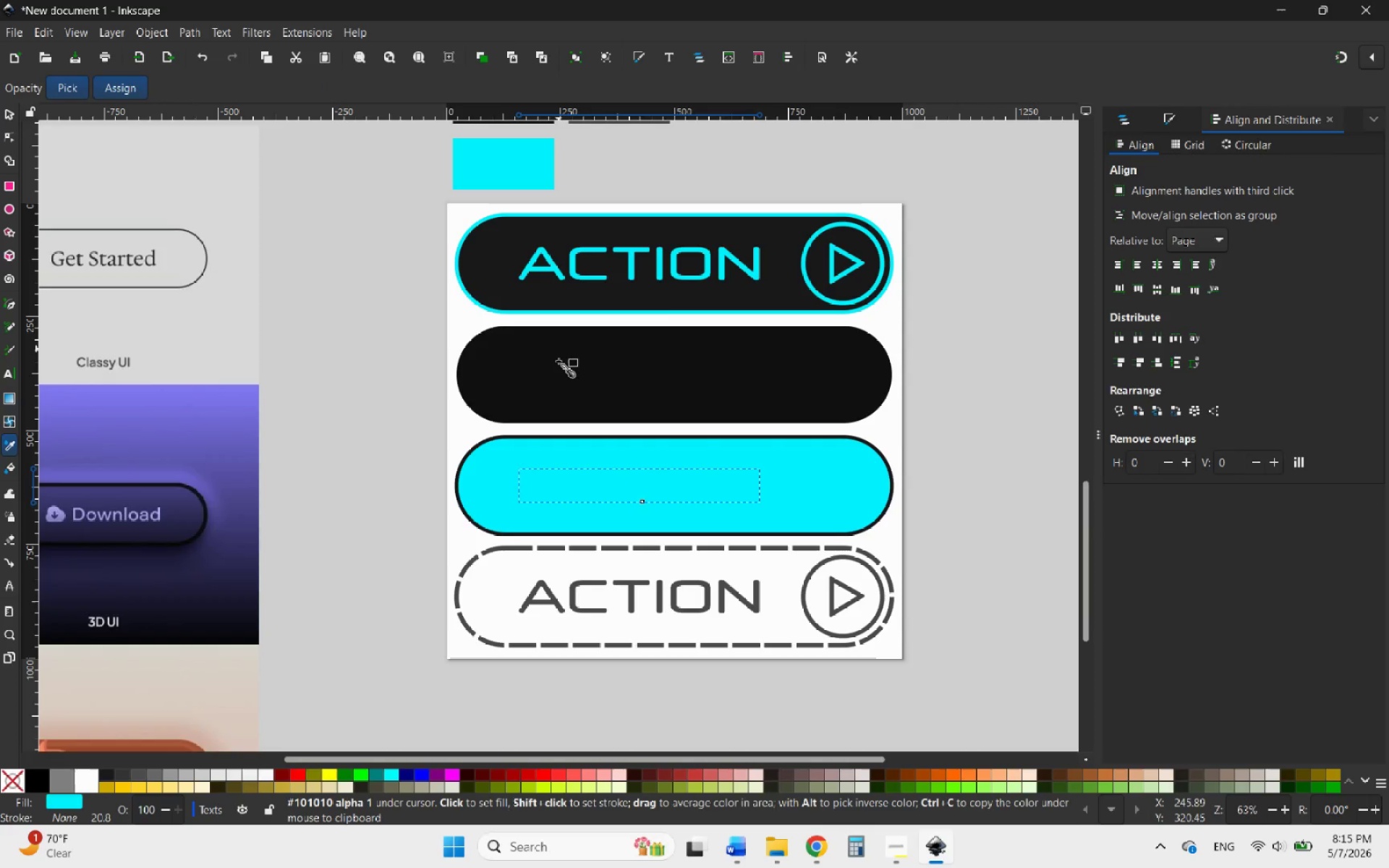 
scroll: coordinate [564, 363], scroll_direction: up, amount: 3.0
 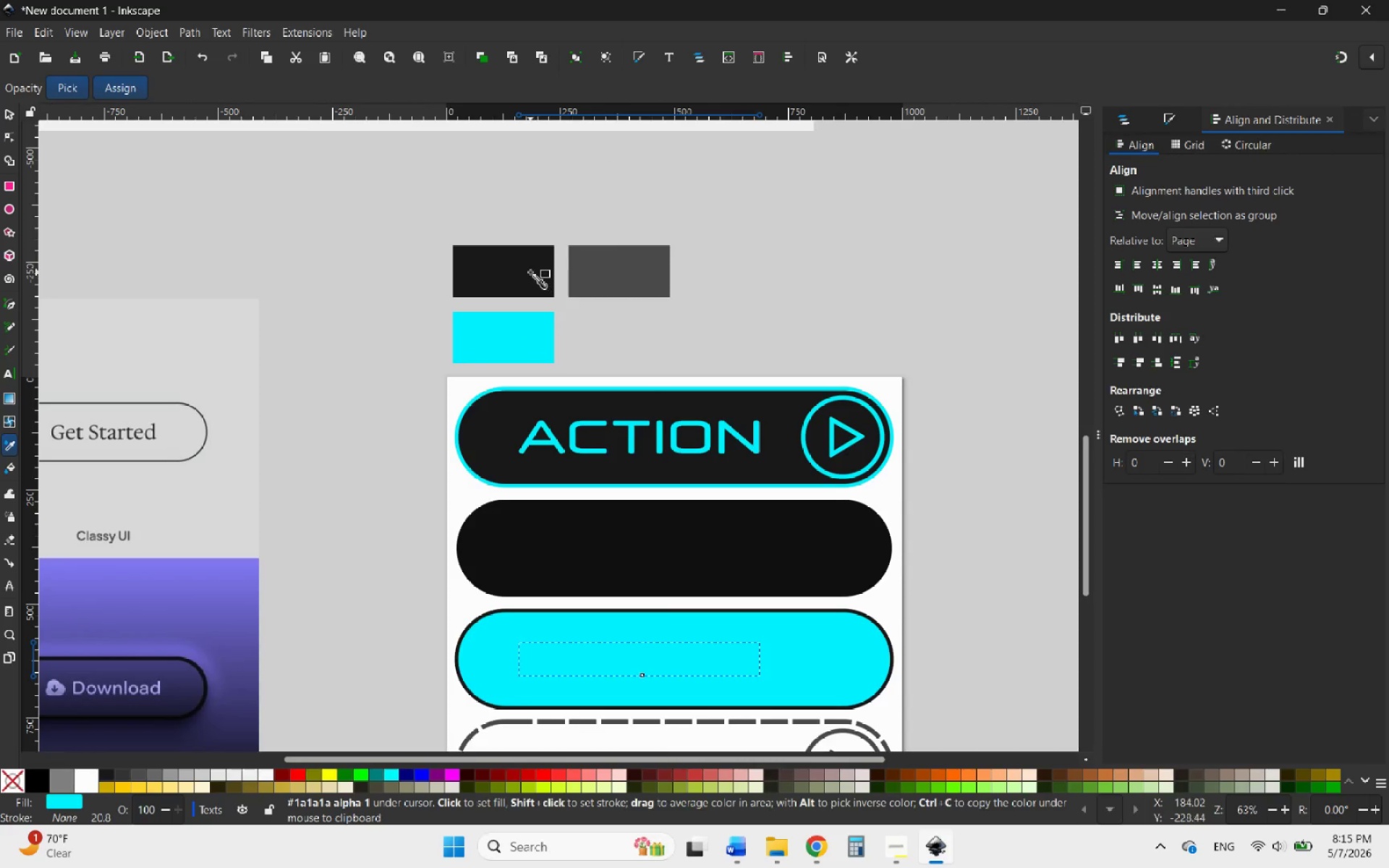 
left_click([530, 272])
 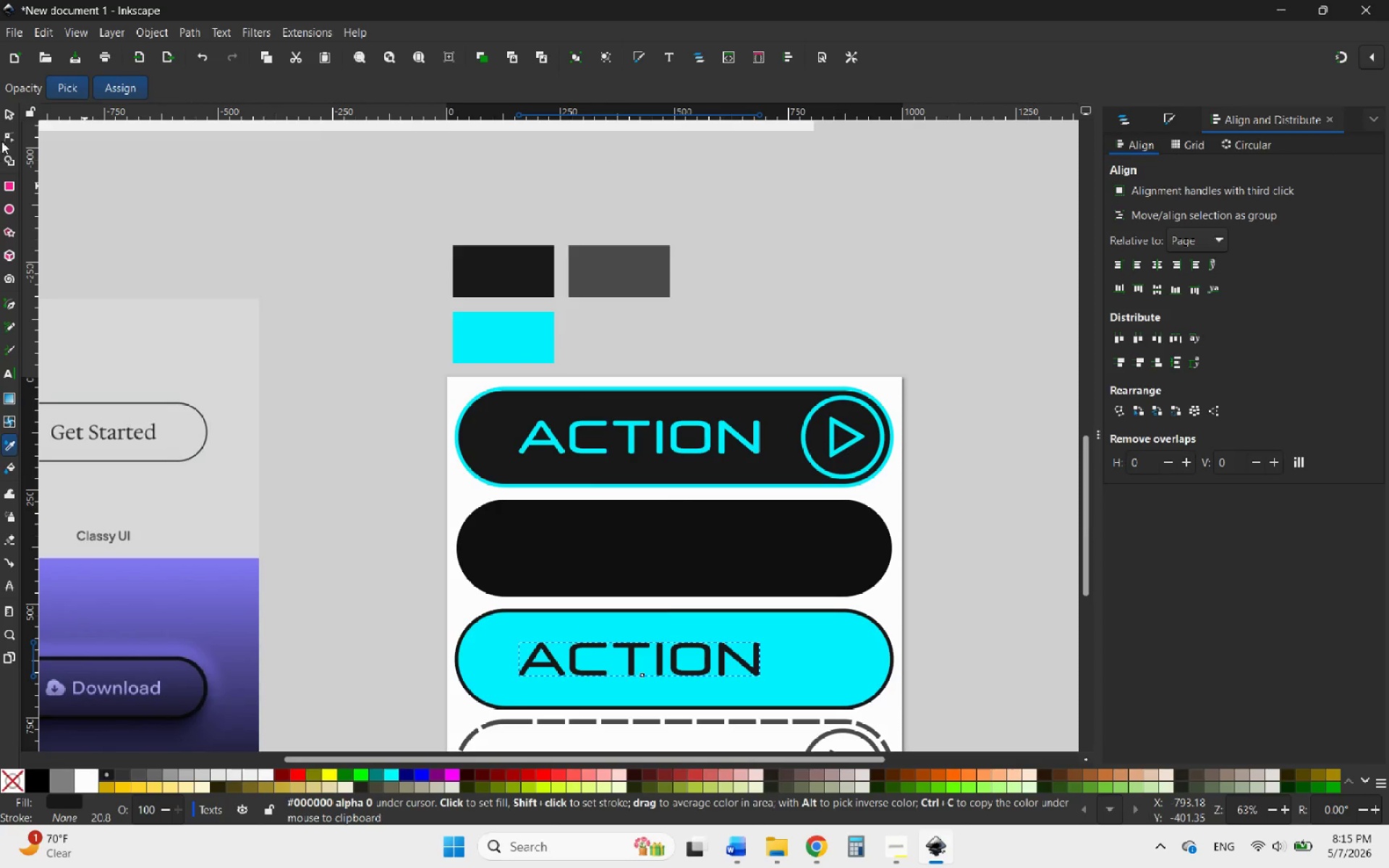 
left_click([6, 118])
 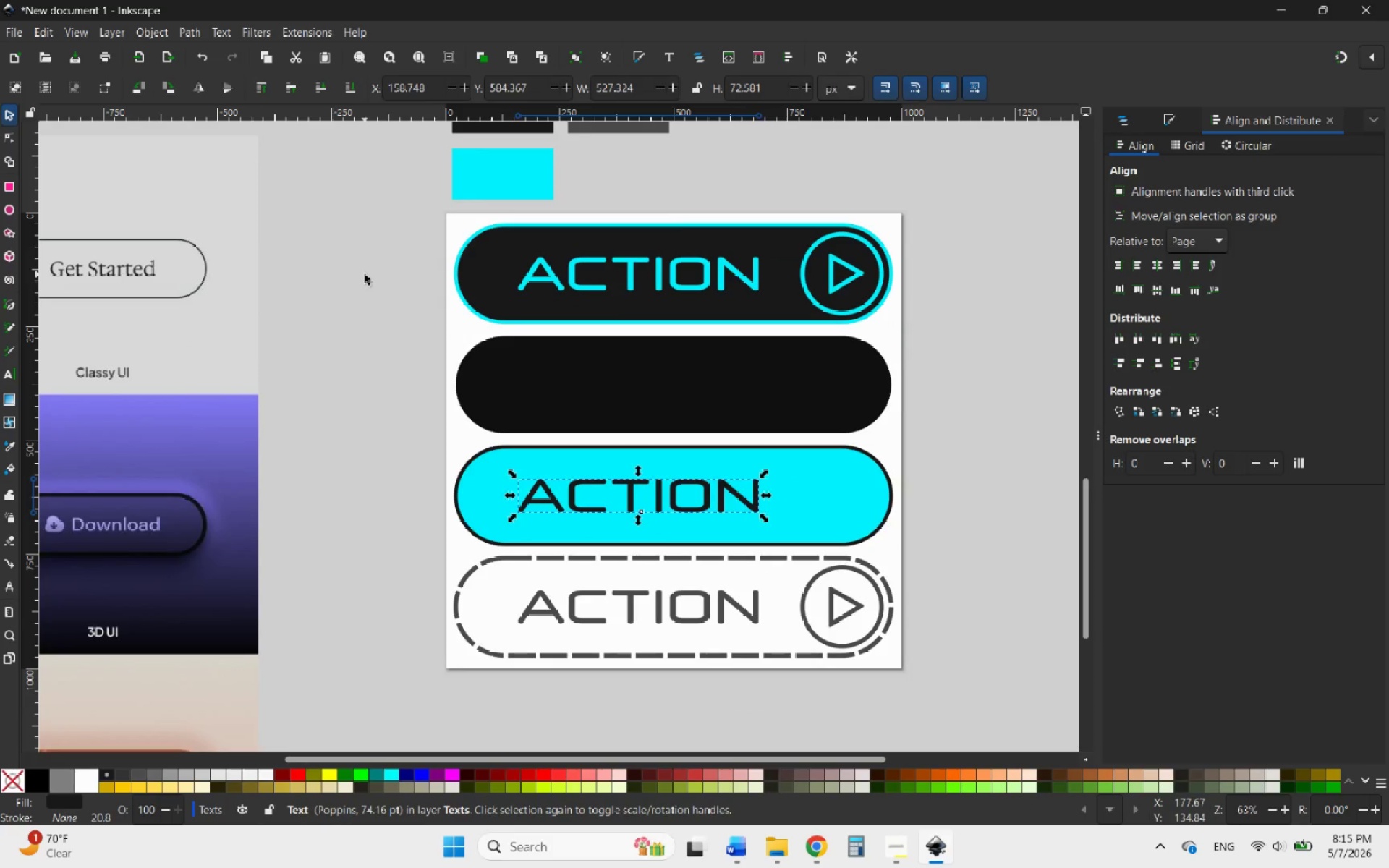 
scroll: coordinate [987, 475], scroll_direction: up, amount: 1.0
 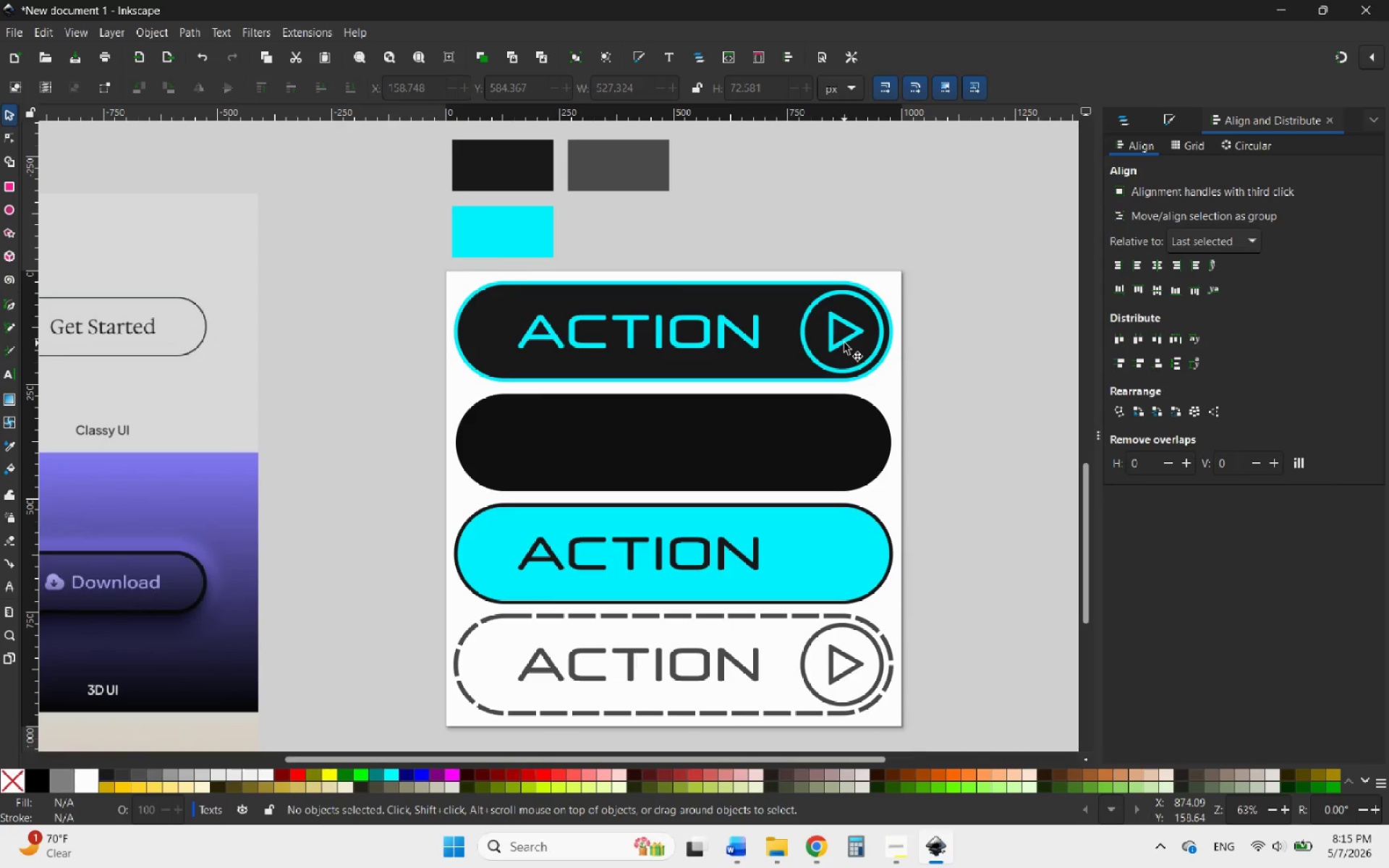 
left_click([844, 343])
 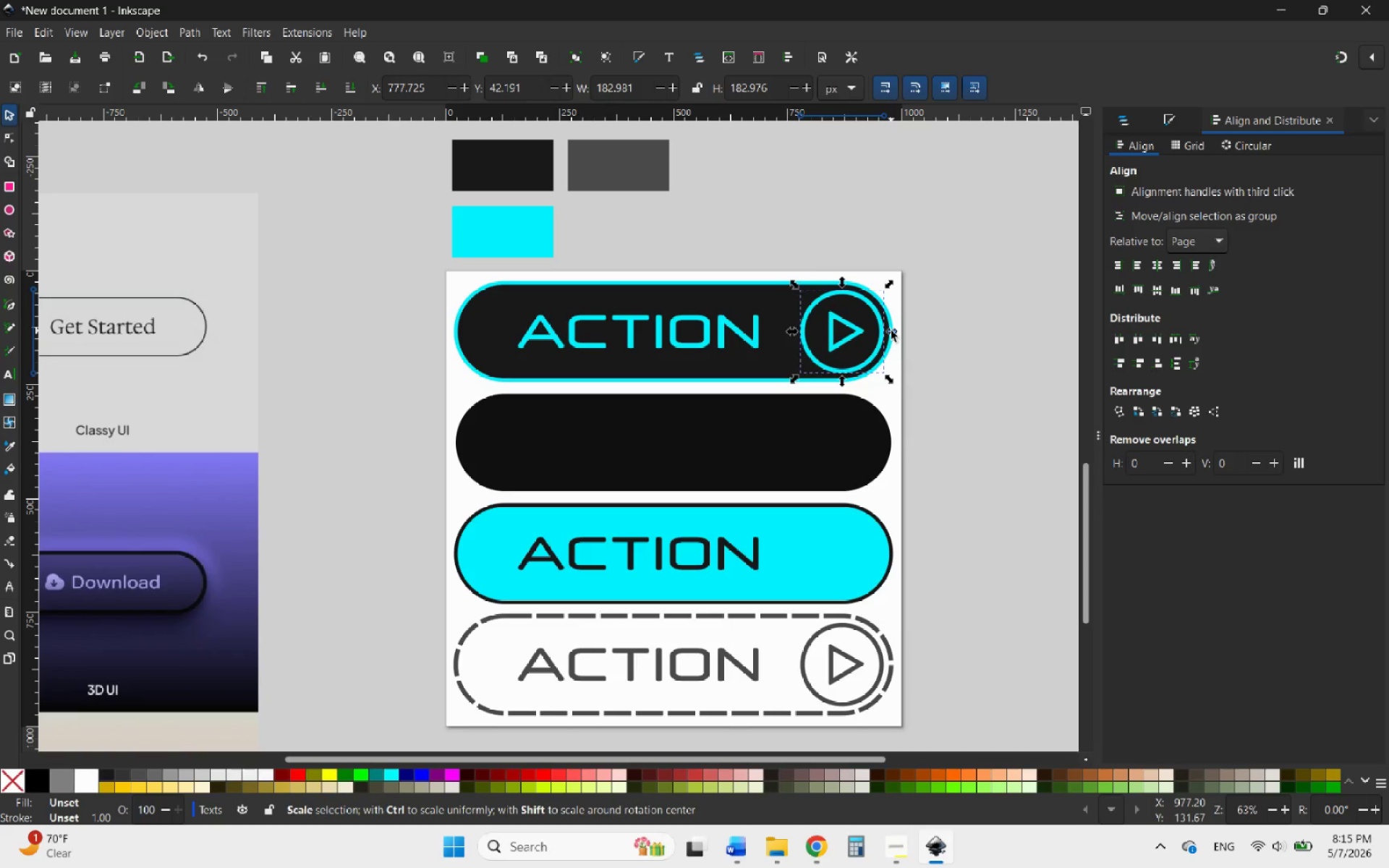 
hold_key(key=ShiftLeft, duration=0.95)
left_click_drag(start_coordinate=[891, 331], to_coordinate=[878, 335])
 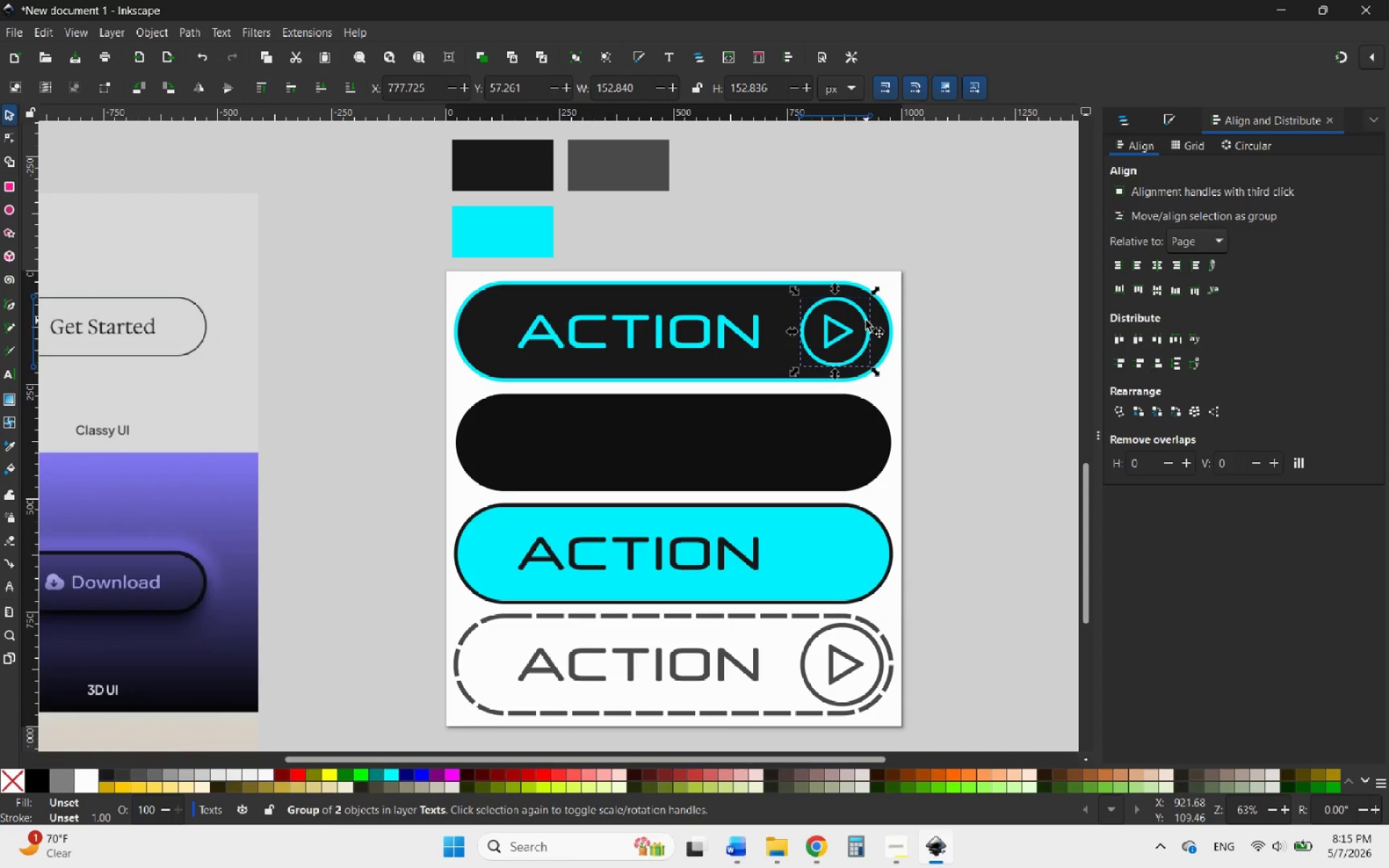 
hold_key(key=ControlLeft, duration=1.97)
 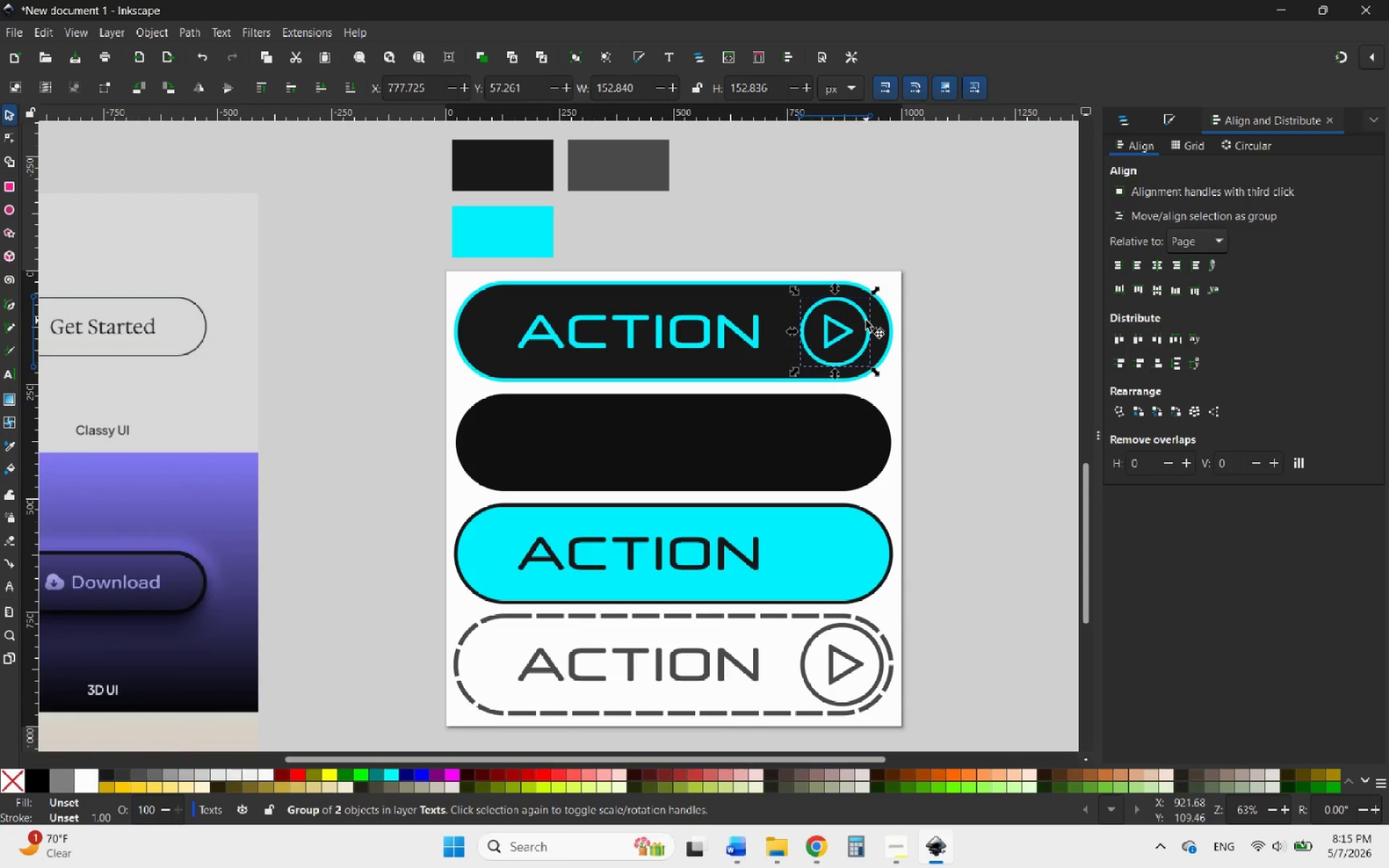 
left_click_drag(start_coordinate=[866, 320], to_coordinate=[880, 320])
 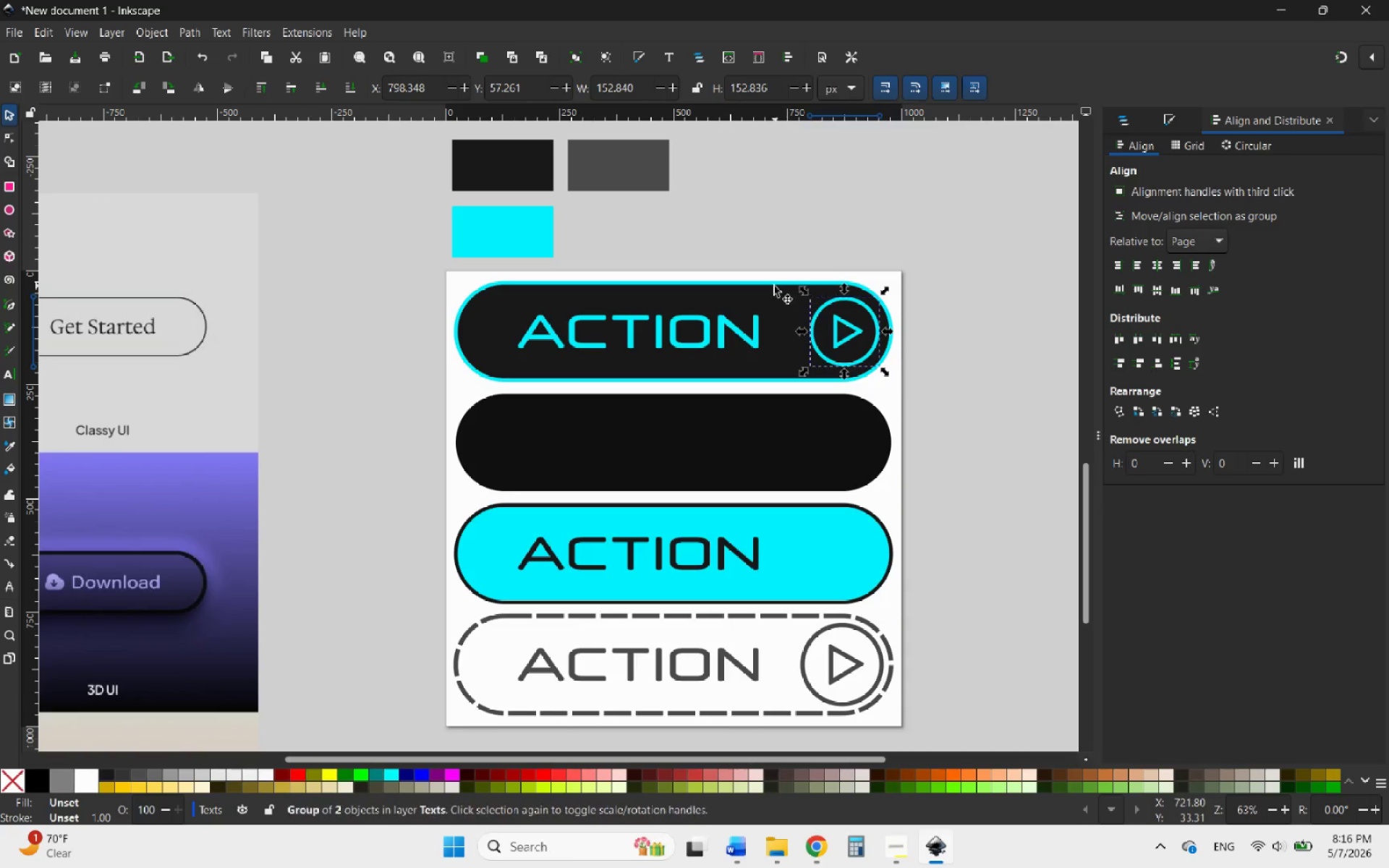 
hold_key(key=ShiftLeft, duration=0.52)
left_click([772, 286])
 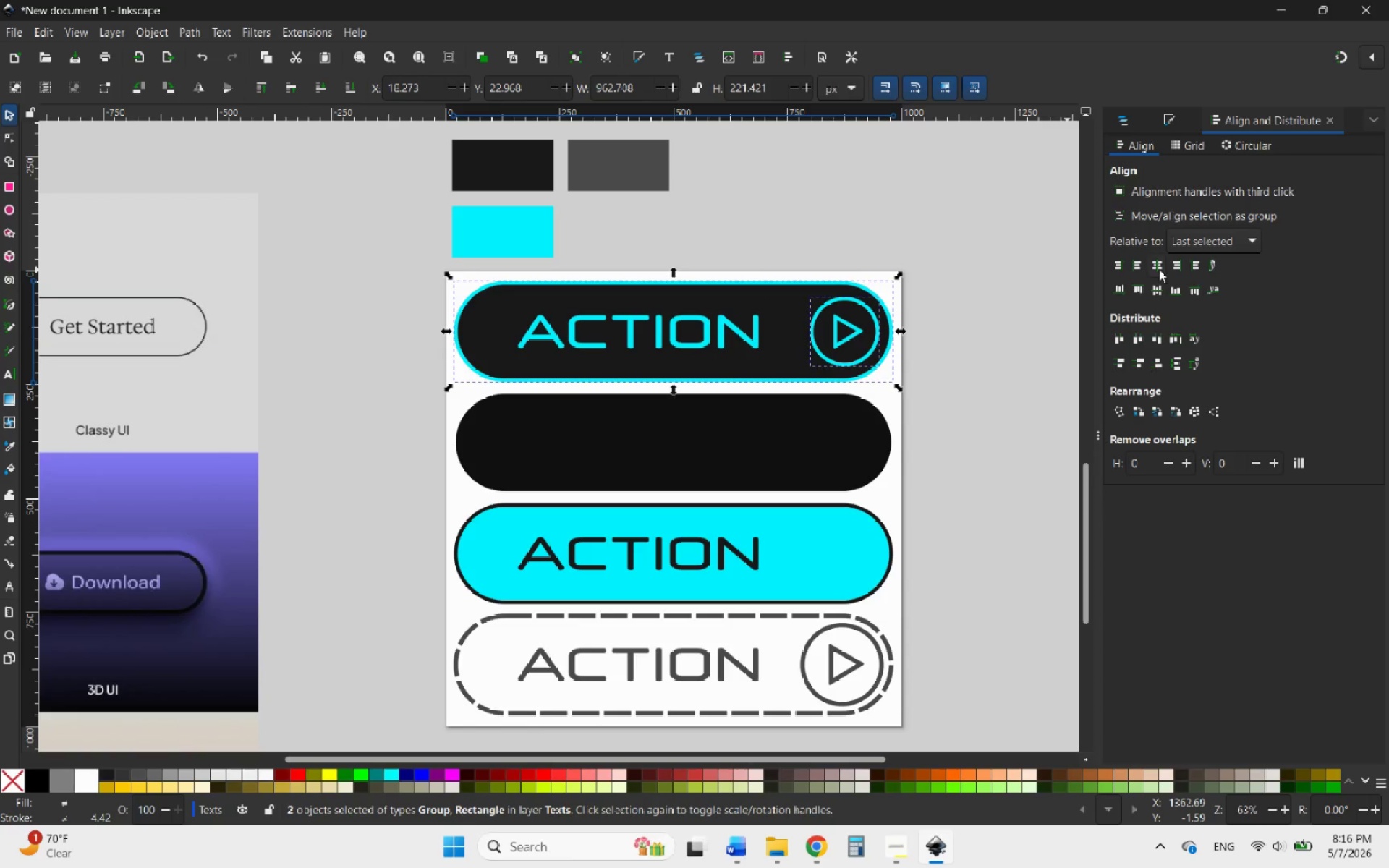 
left_click([1154, 288])
 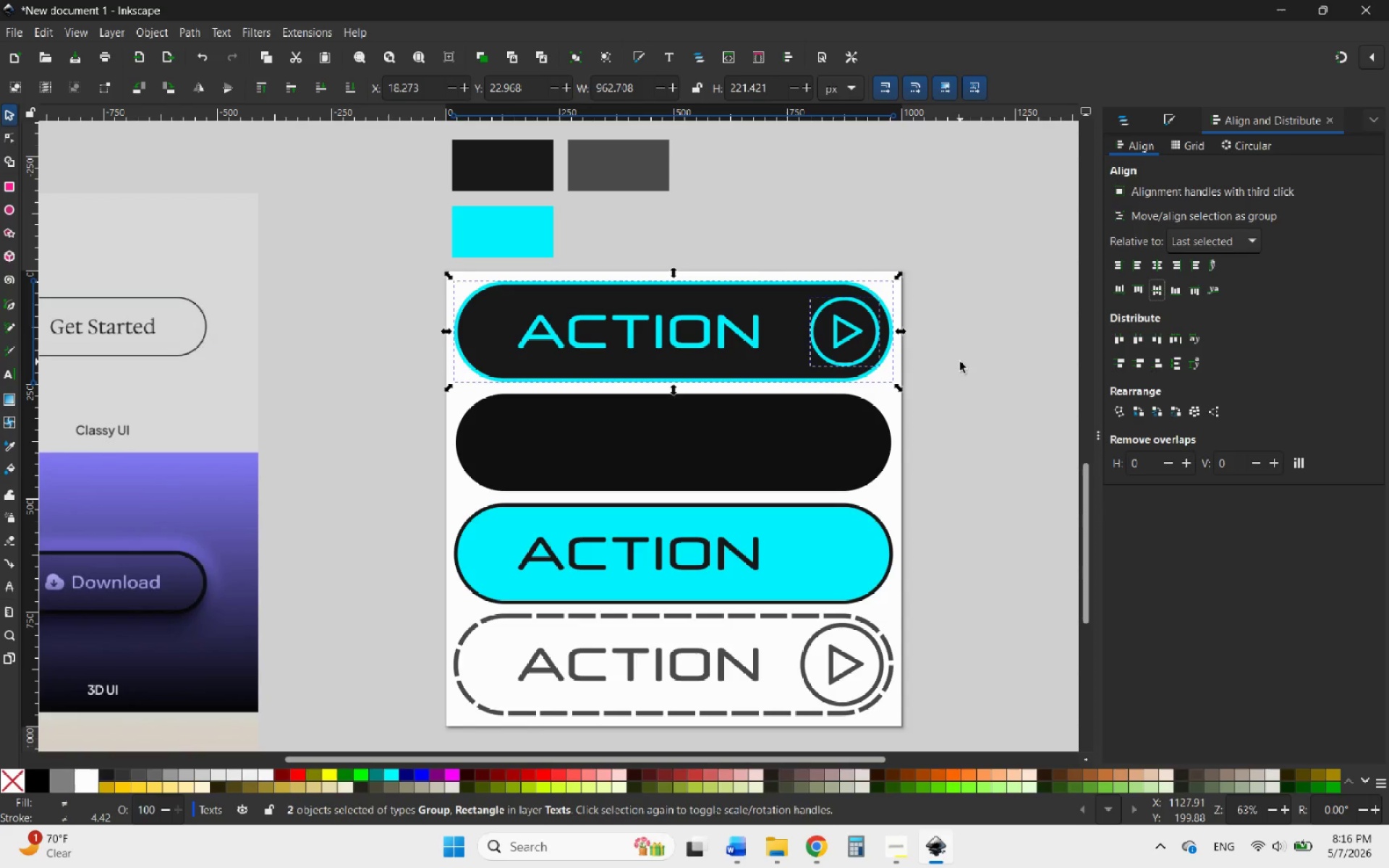 
left_click([960, 362])
 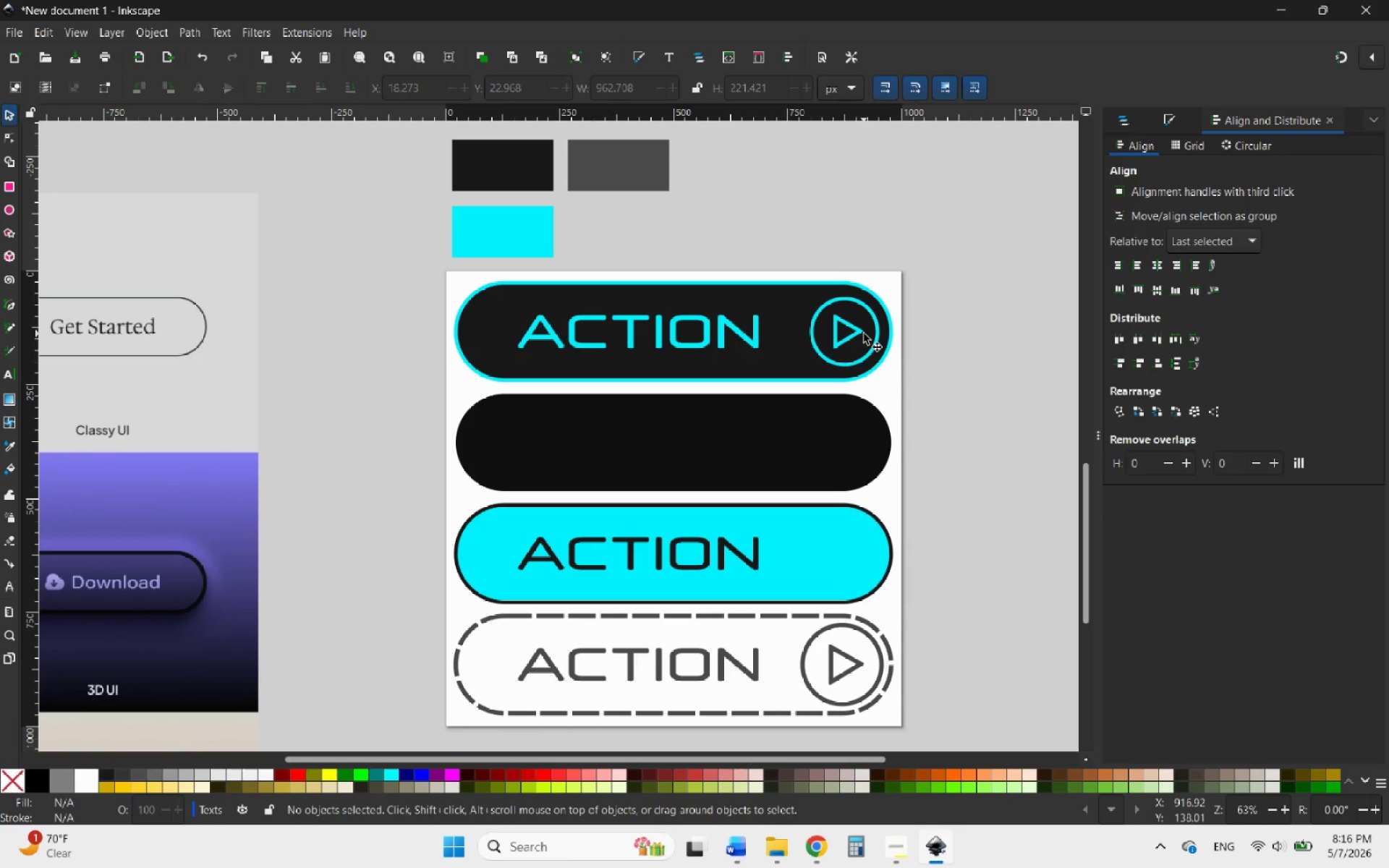 
left_click([860, 332])
 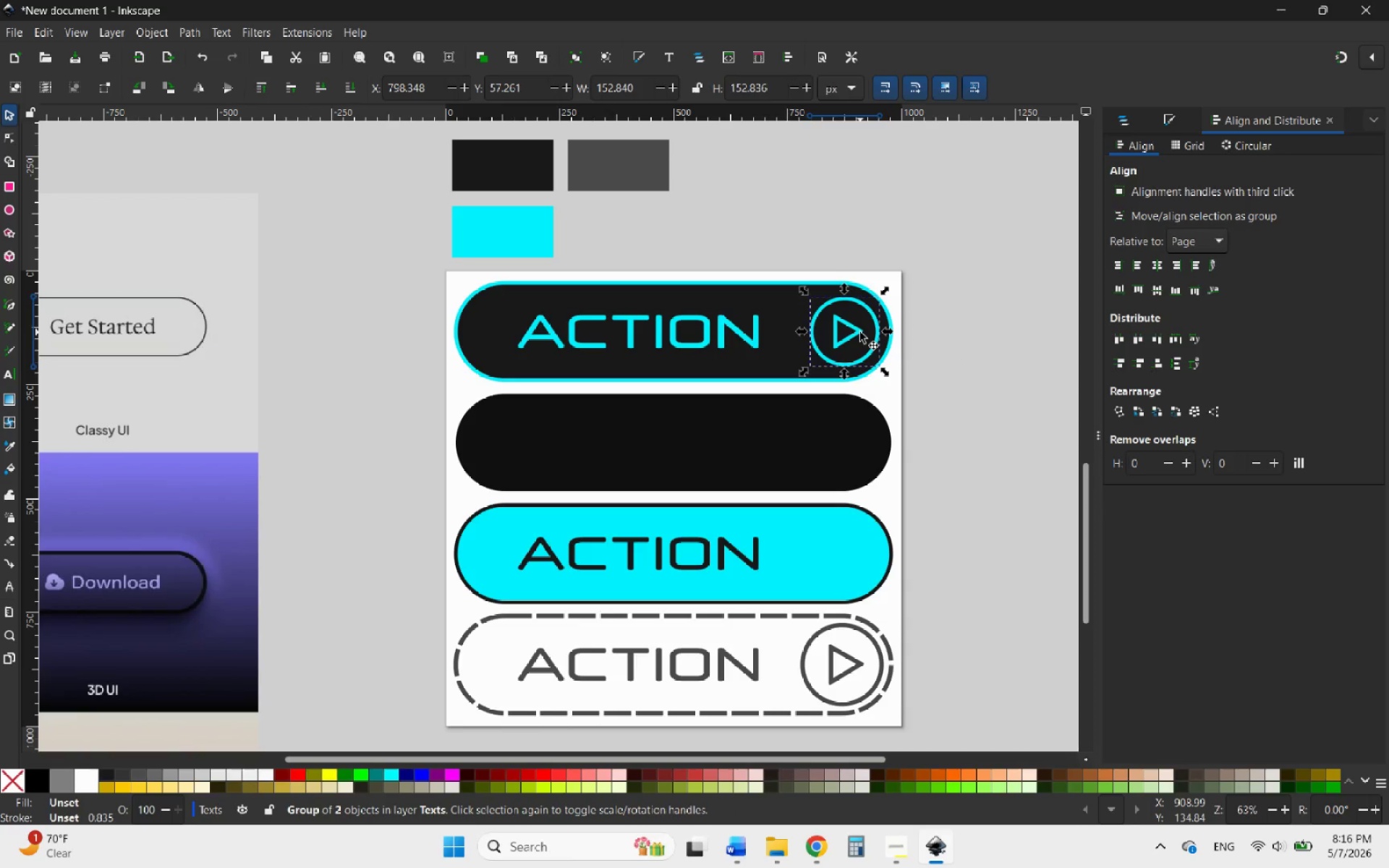 
right_click([860, 332])
 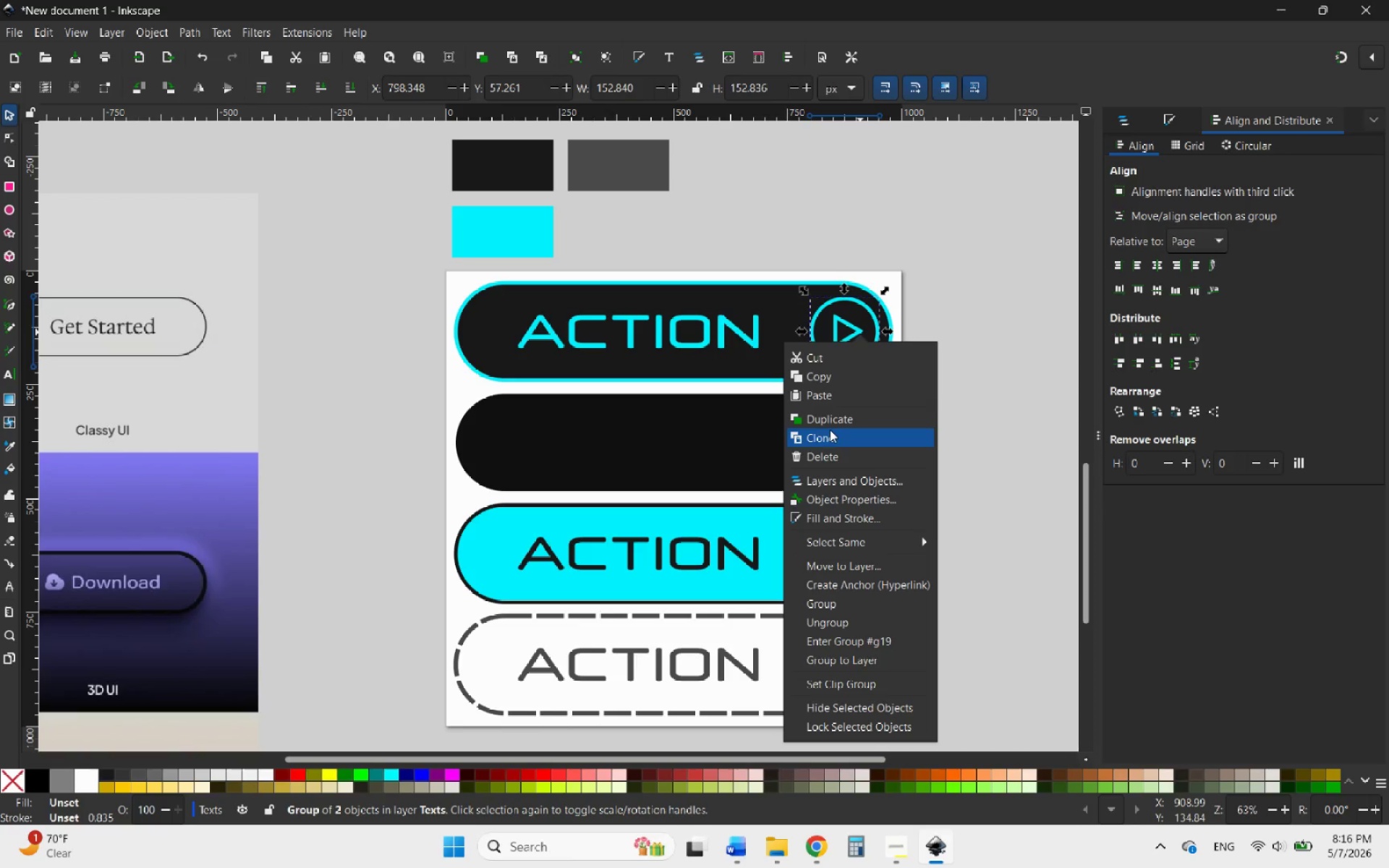 
left_click([844, 419])
 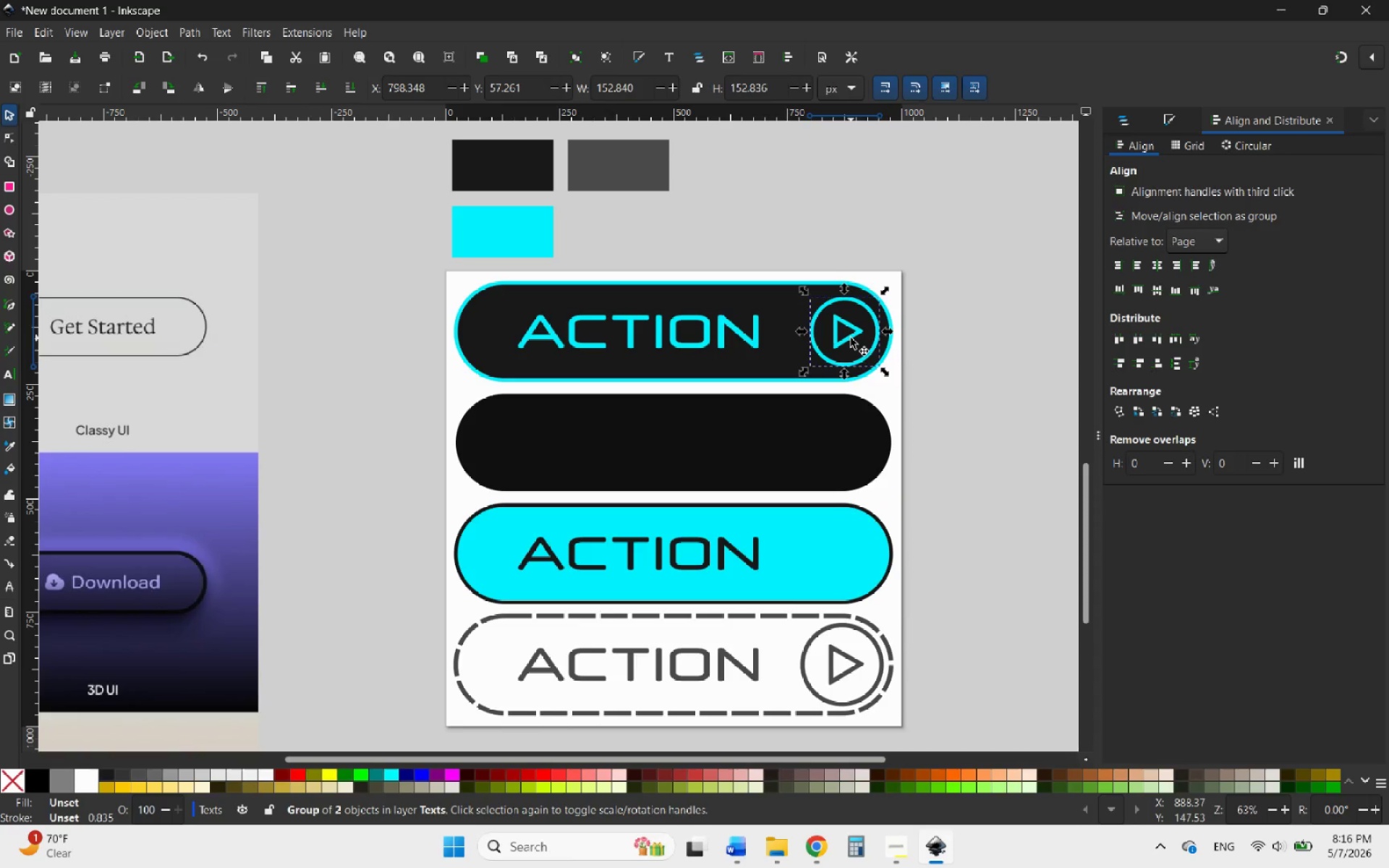 
left_click_drag(start_coordinate=[851, 338], to_coordinate=[828, 448])
 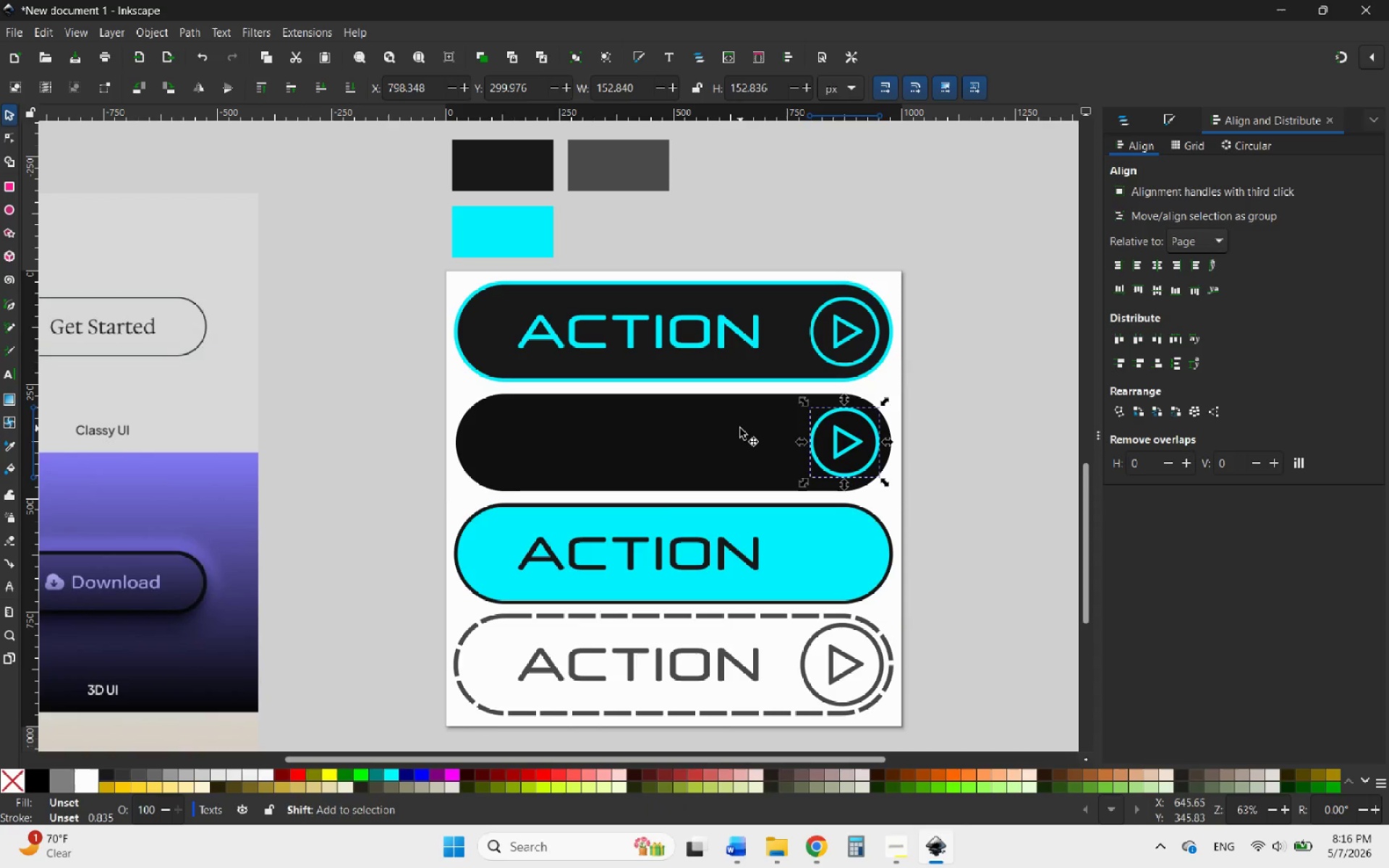 
hold_key(key=ControlLeft, duration=4.45)
 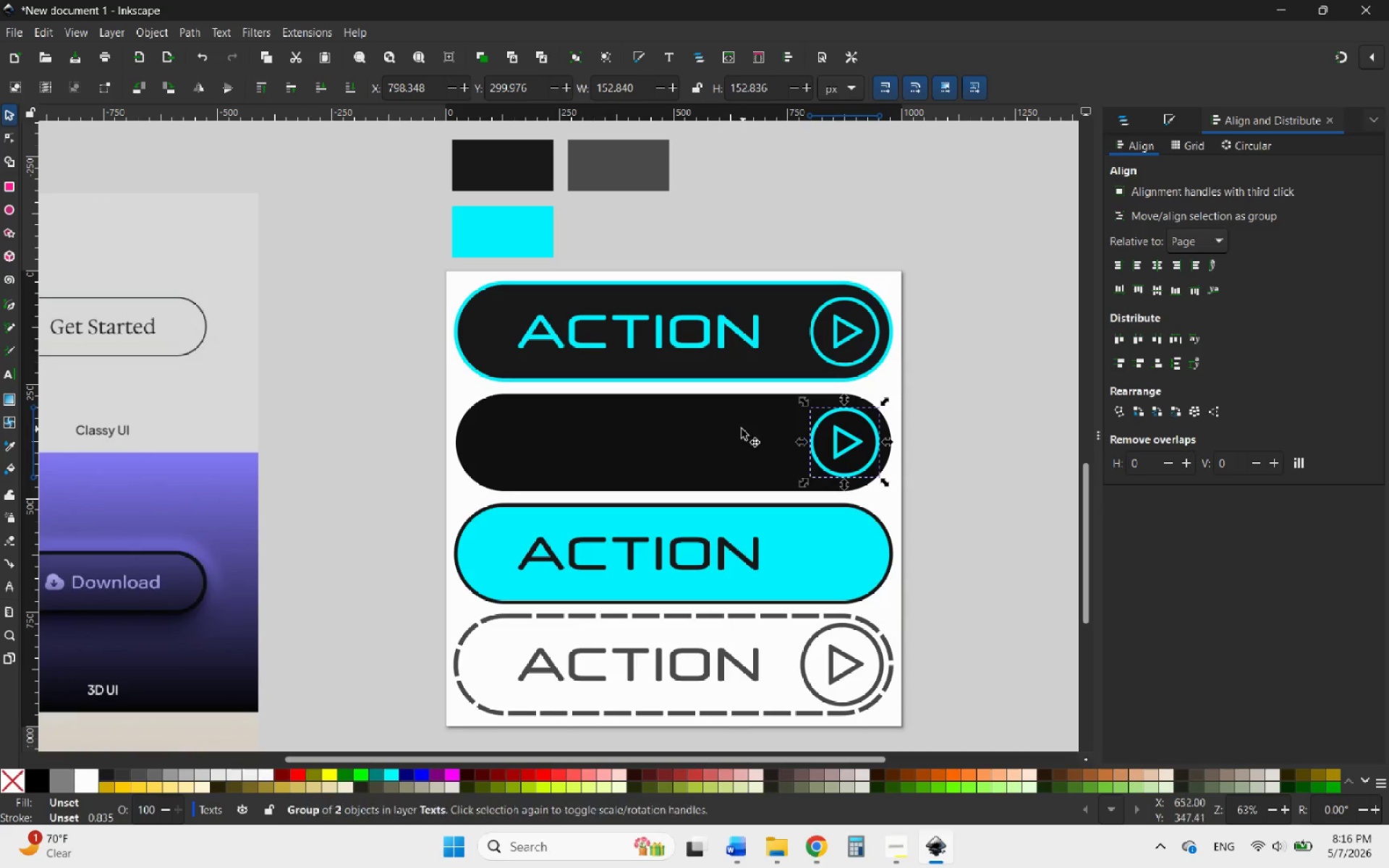 
hold_key(key=ShiftLeft, duration=0.39)
left_click([740, 428])
 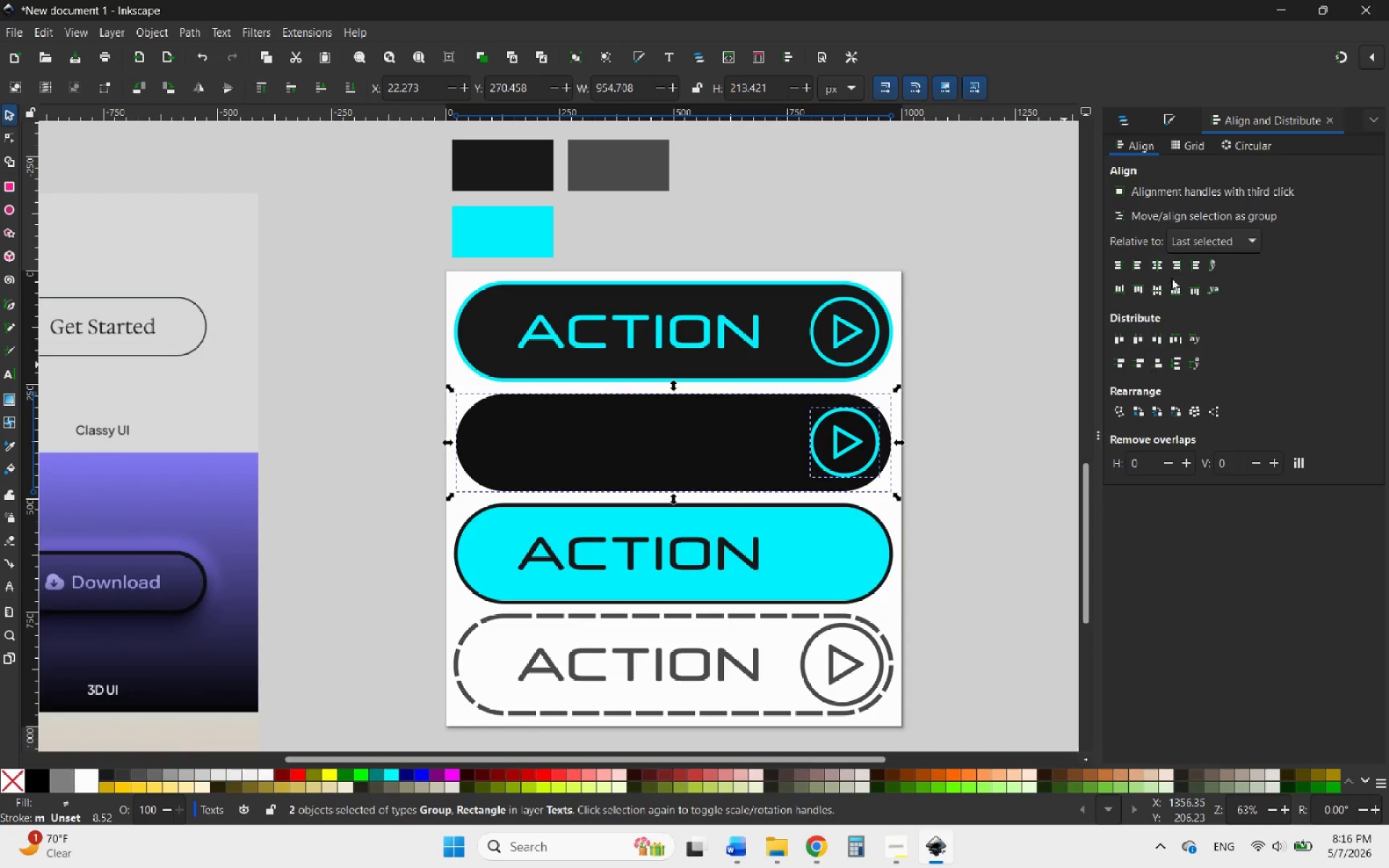 
left_click([1156, 288])
 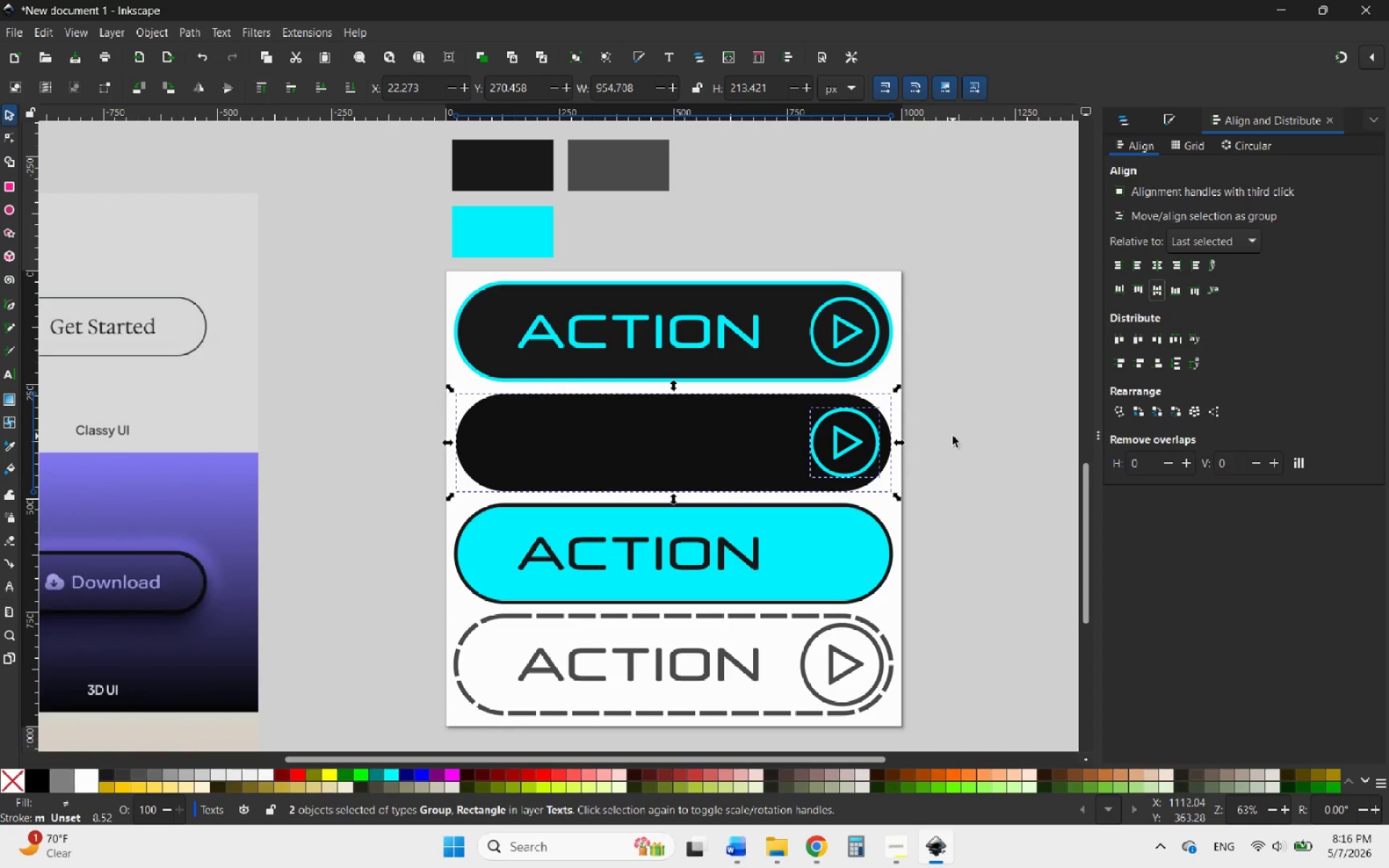 
left_click([953, 436])
 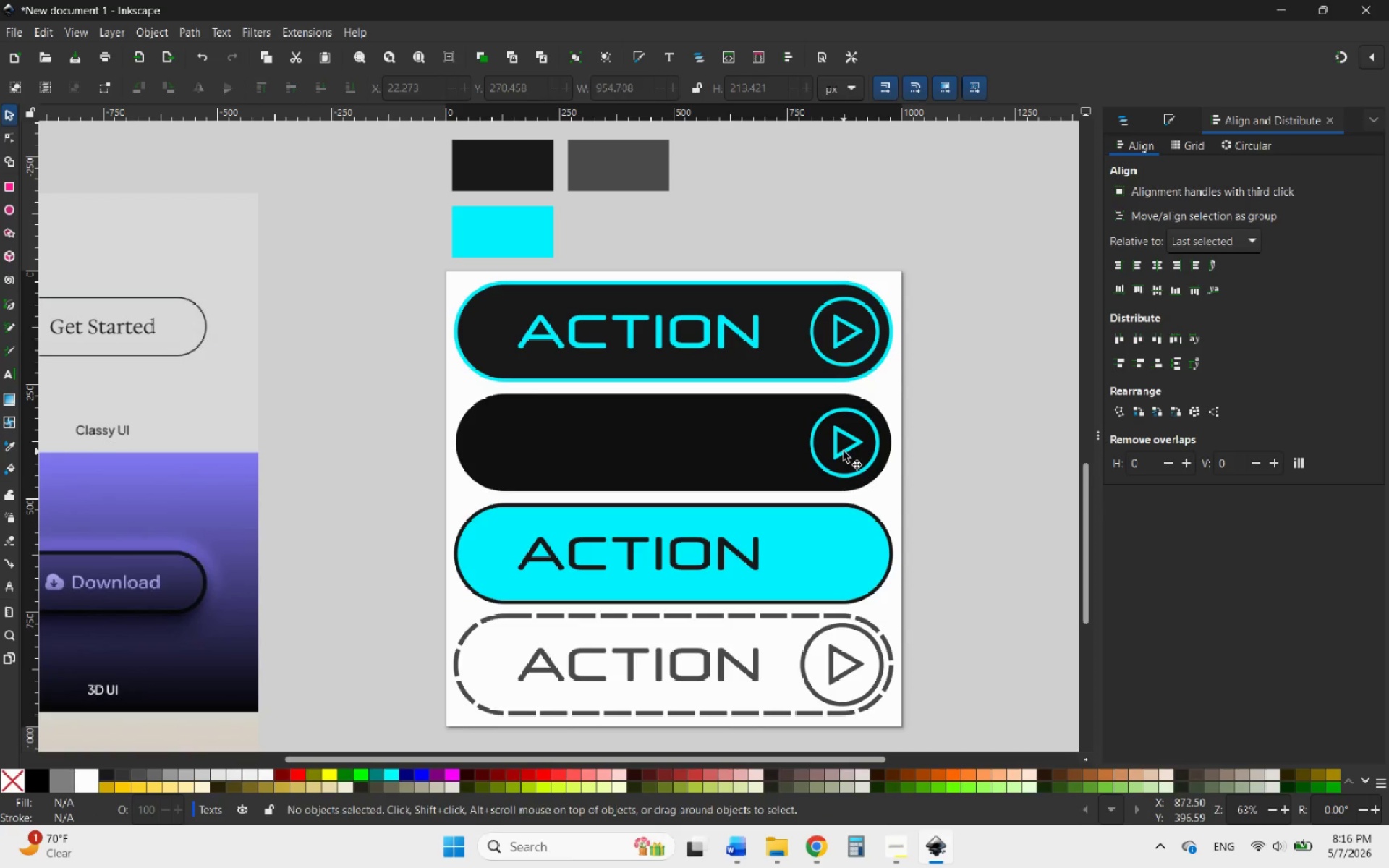 
left_click([844, 451])
 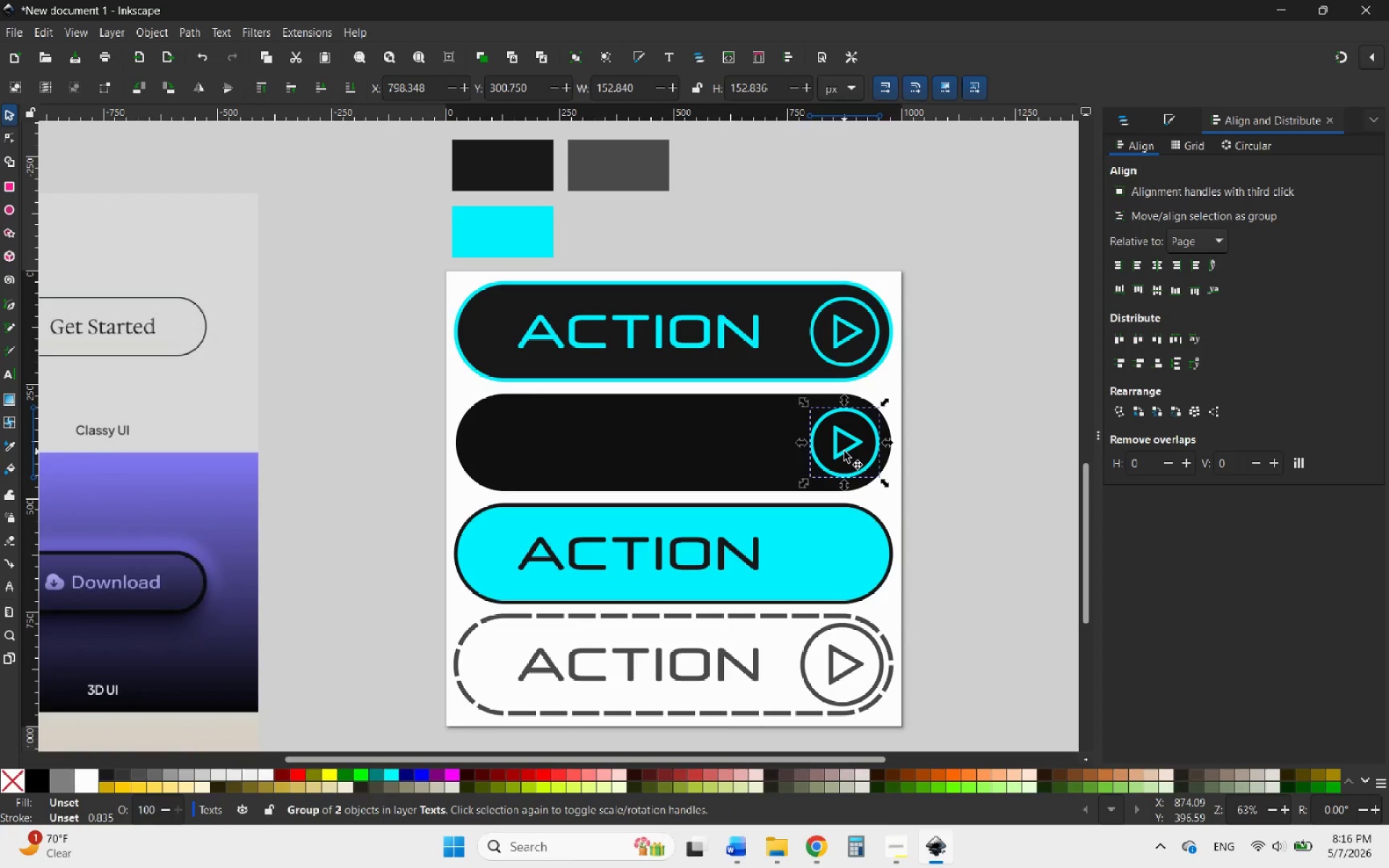 
right_click([844, 451])
 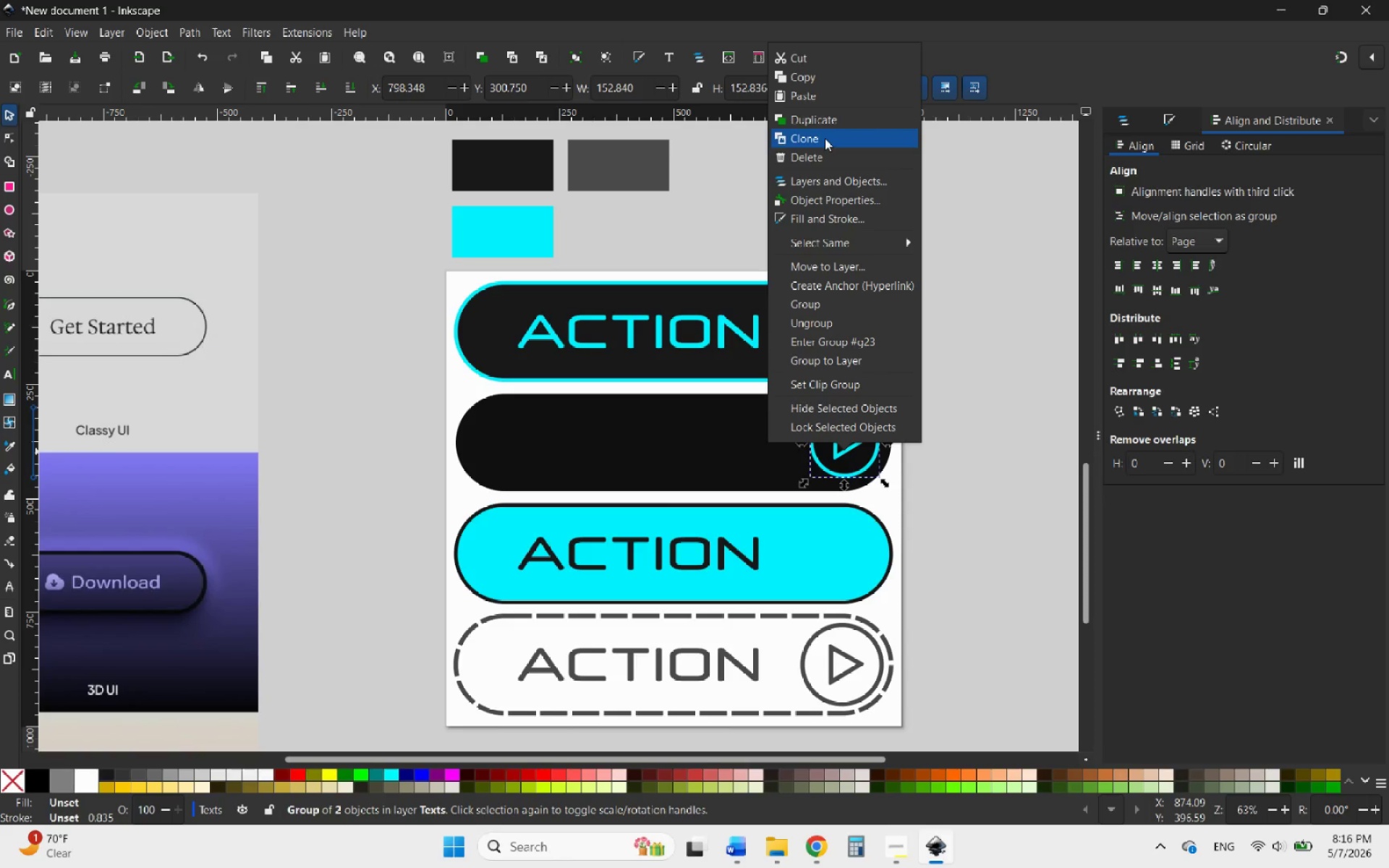 
left_click([812, 122])
 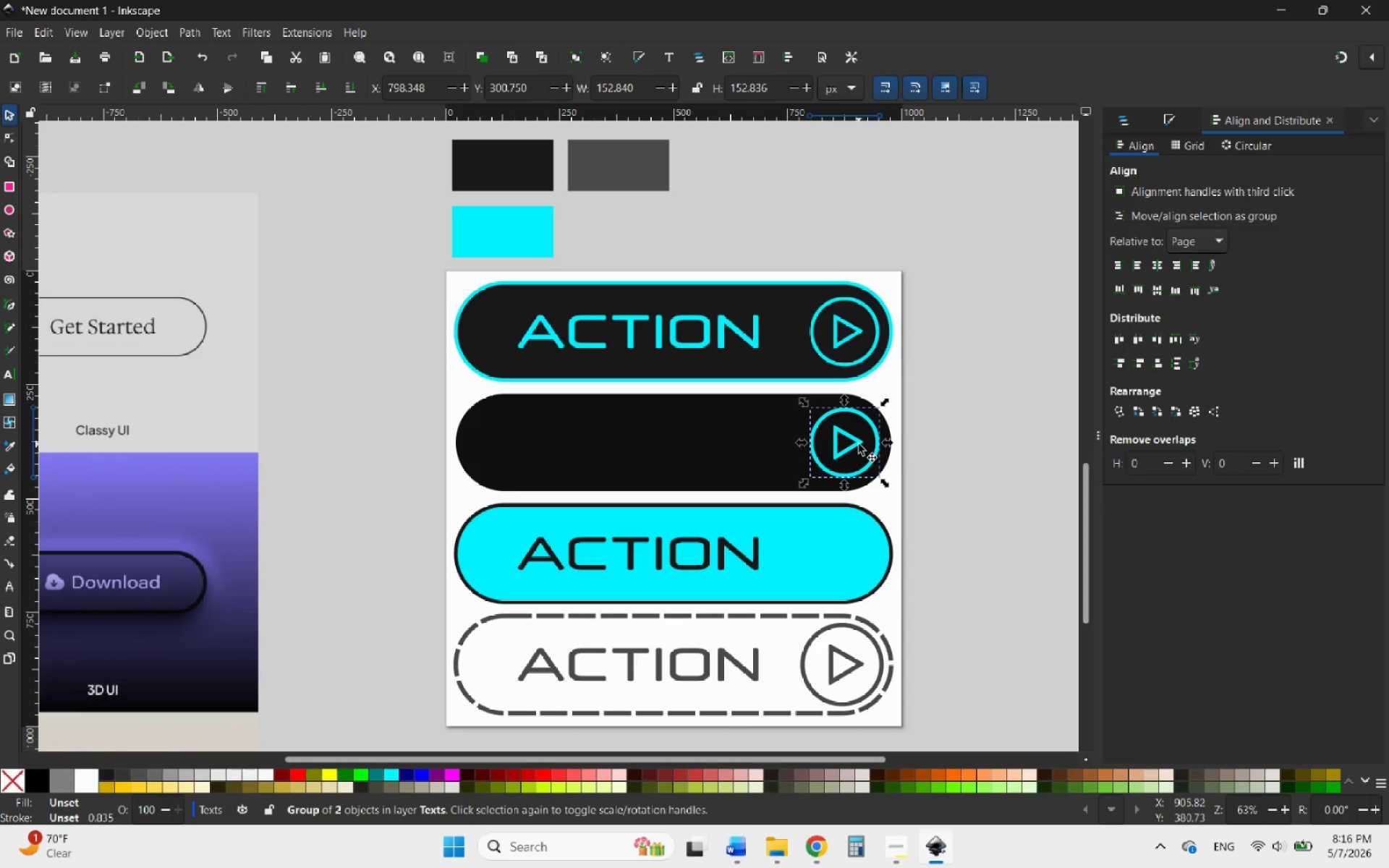 
left_click_drag(start_coordinate=[859, 444], to_coordinate=[823, 559])
 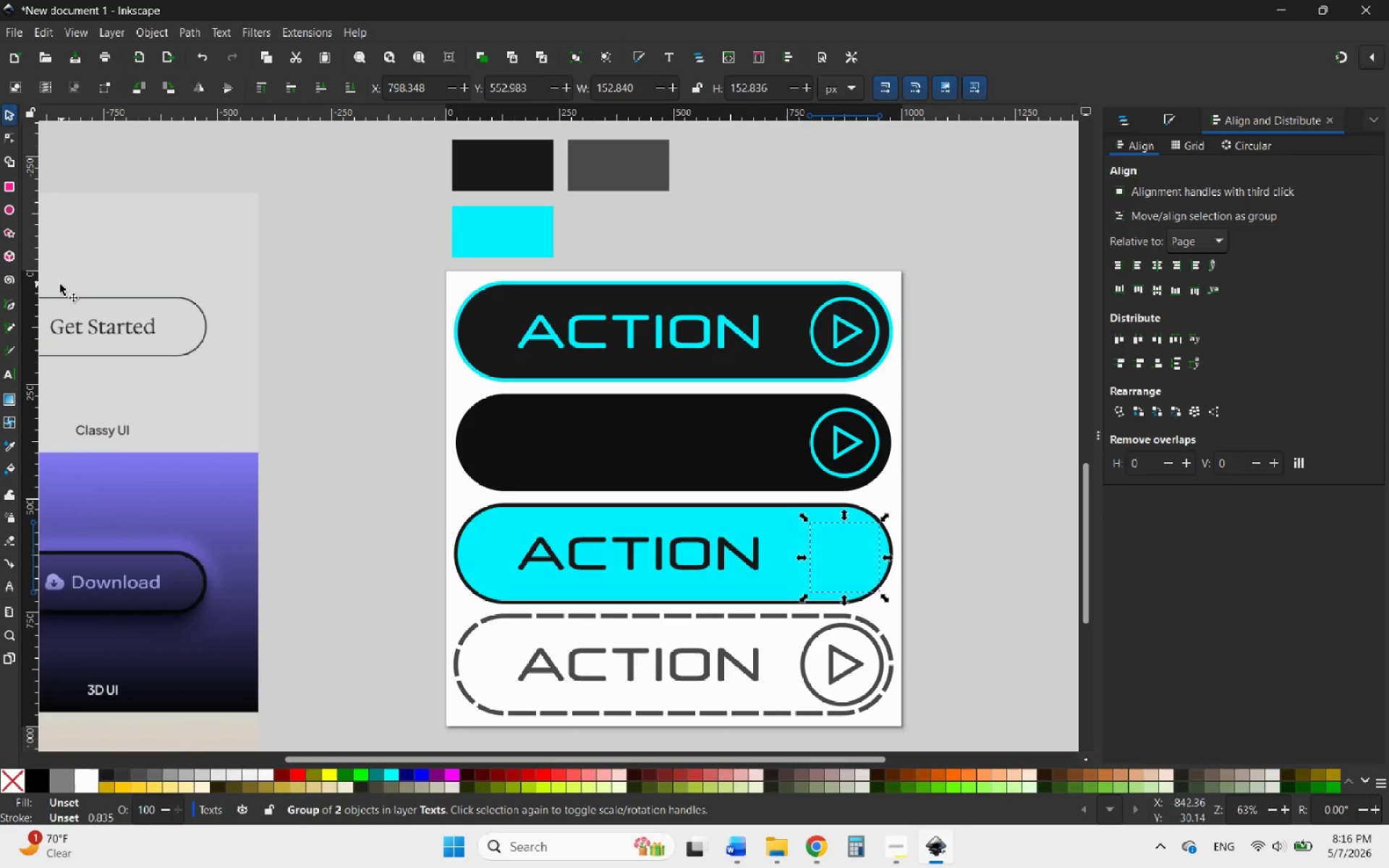 
hold_key(key=ControlLeft, duration=1.52)
 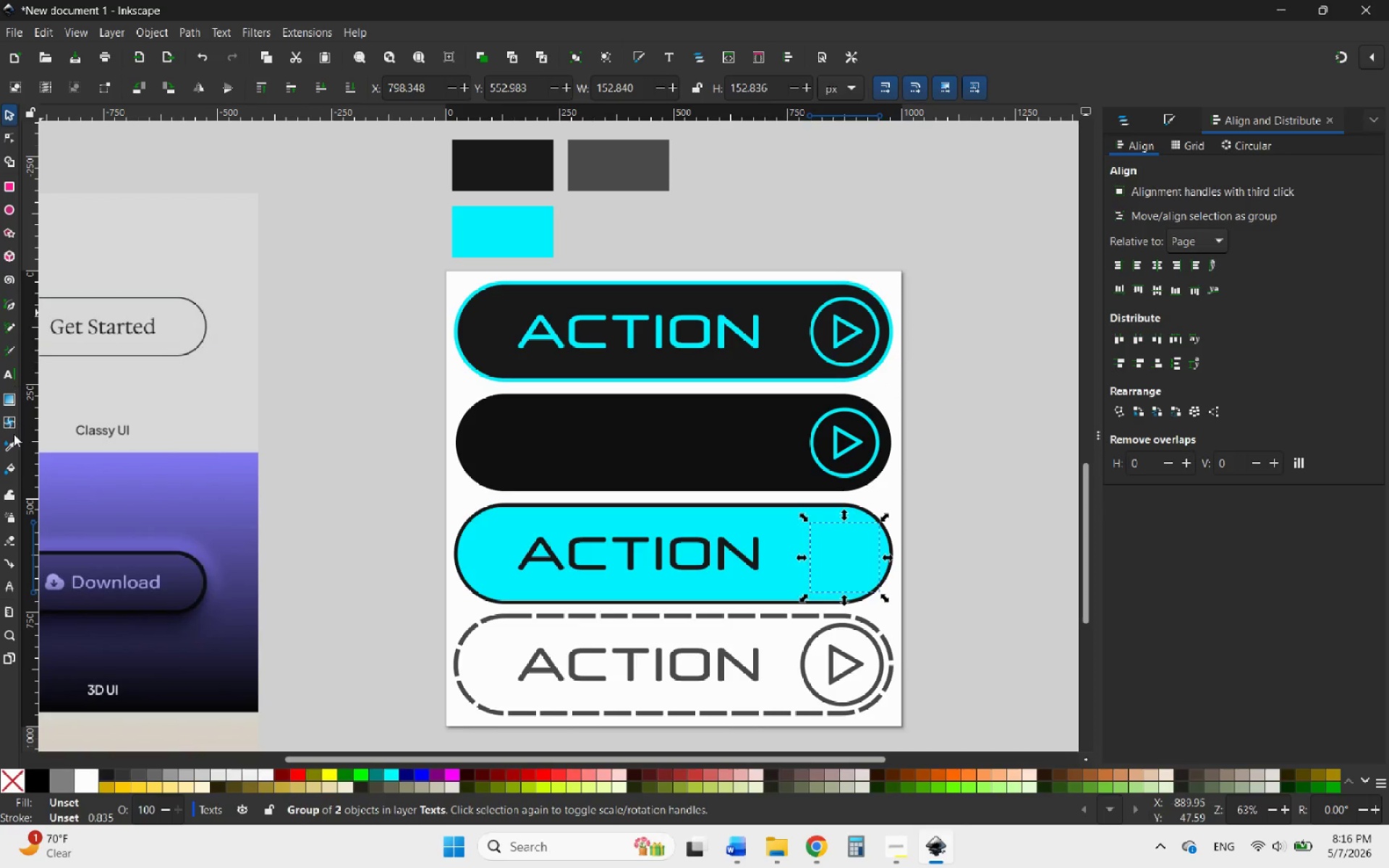 
left_click([8, 440])
 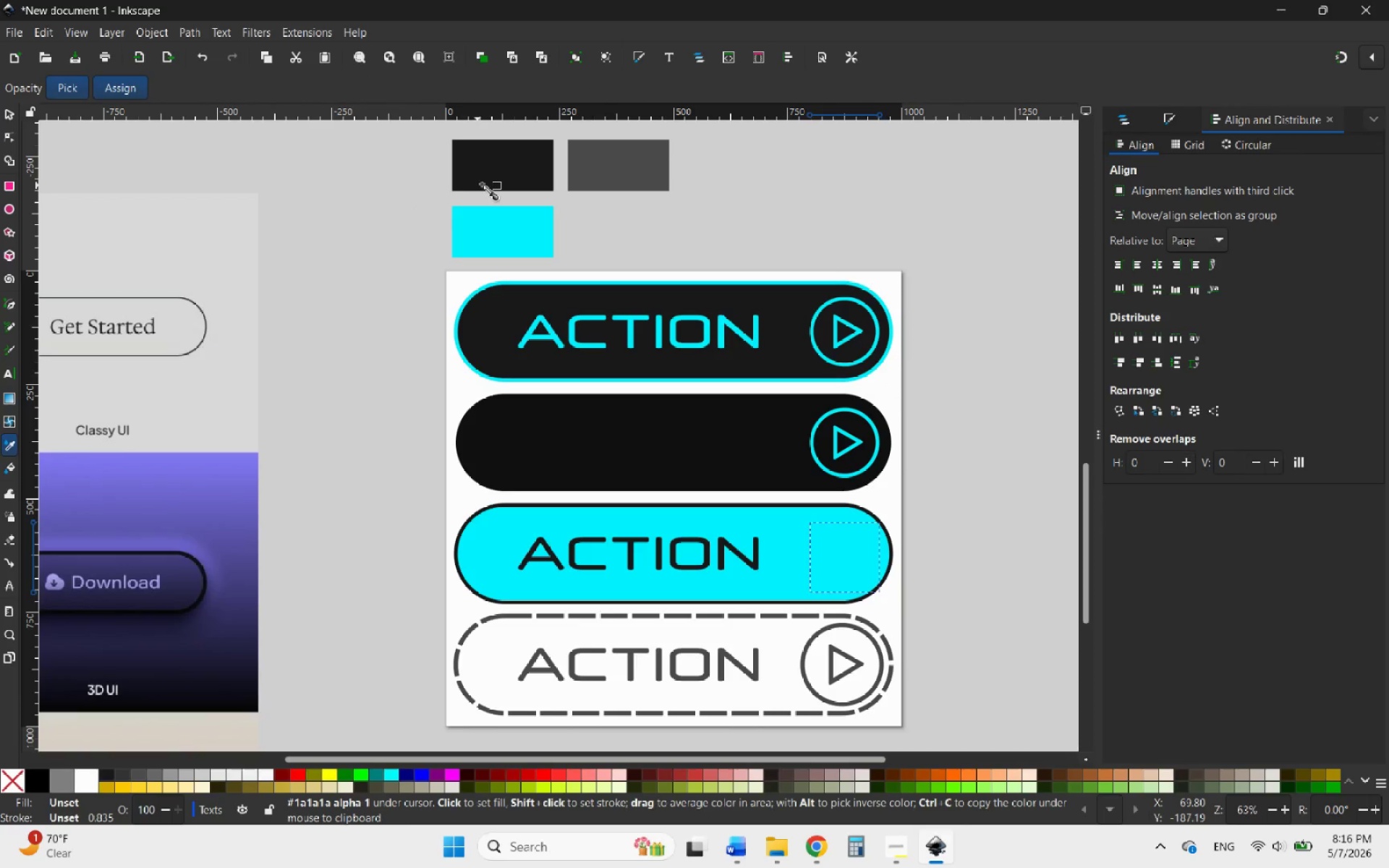 
left_click([488, 179])
 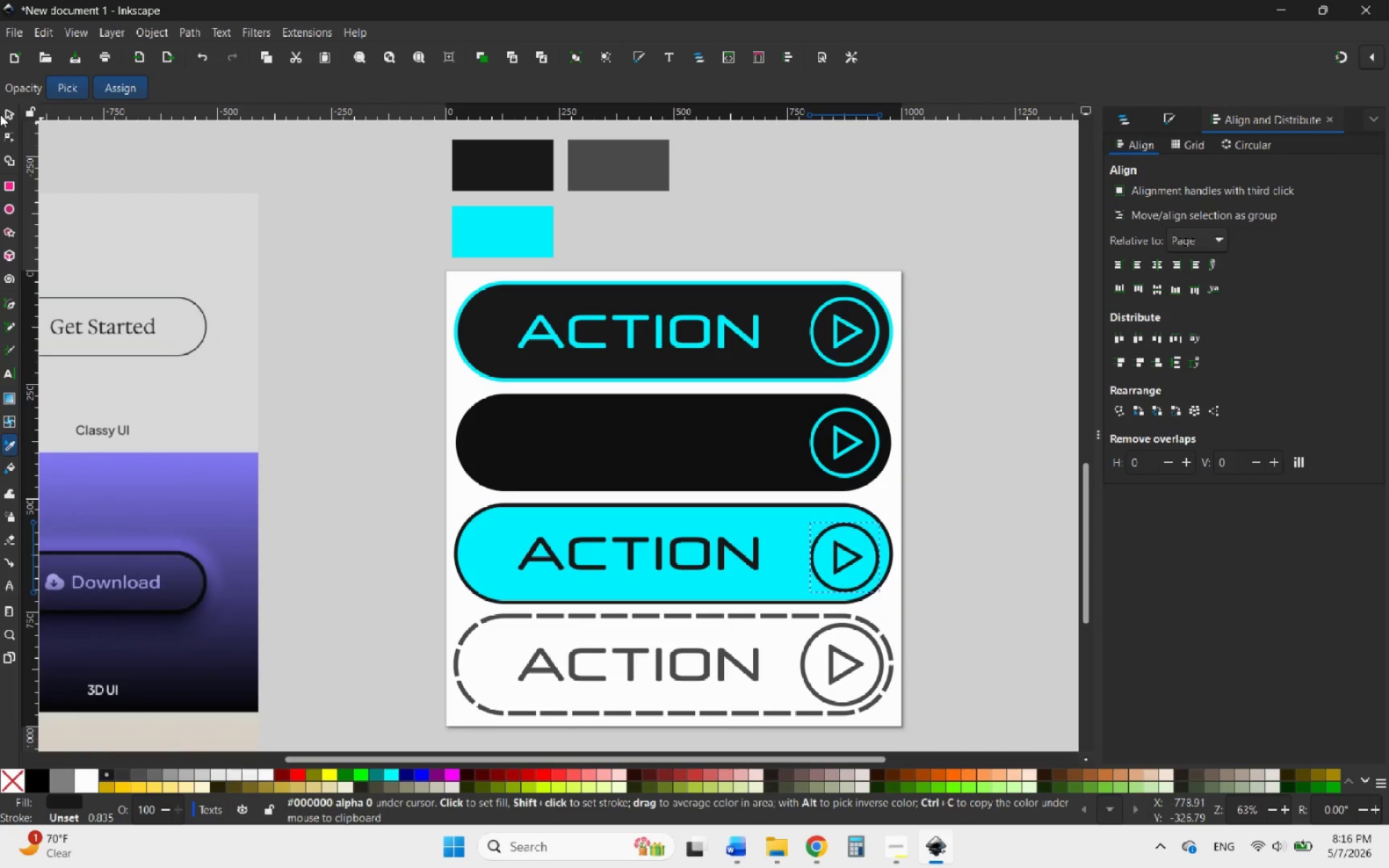 
left_click([11, 111])
 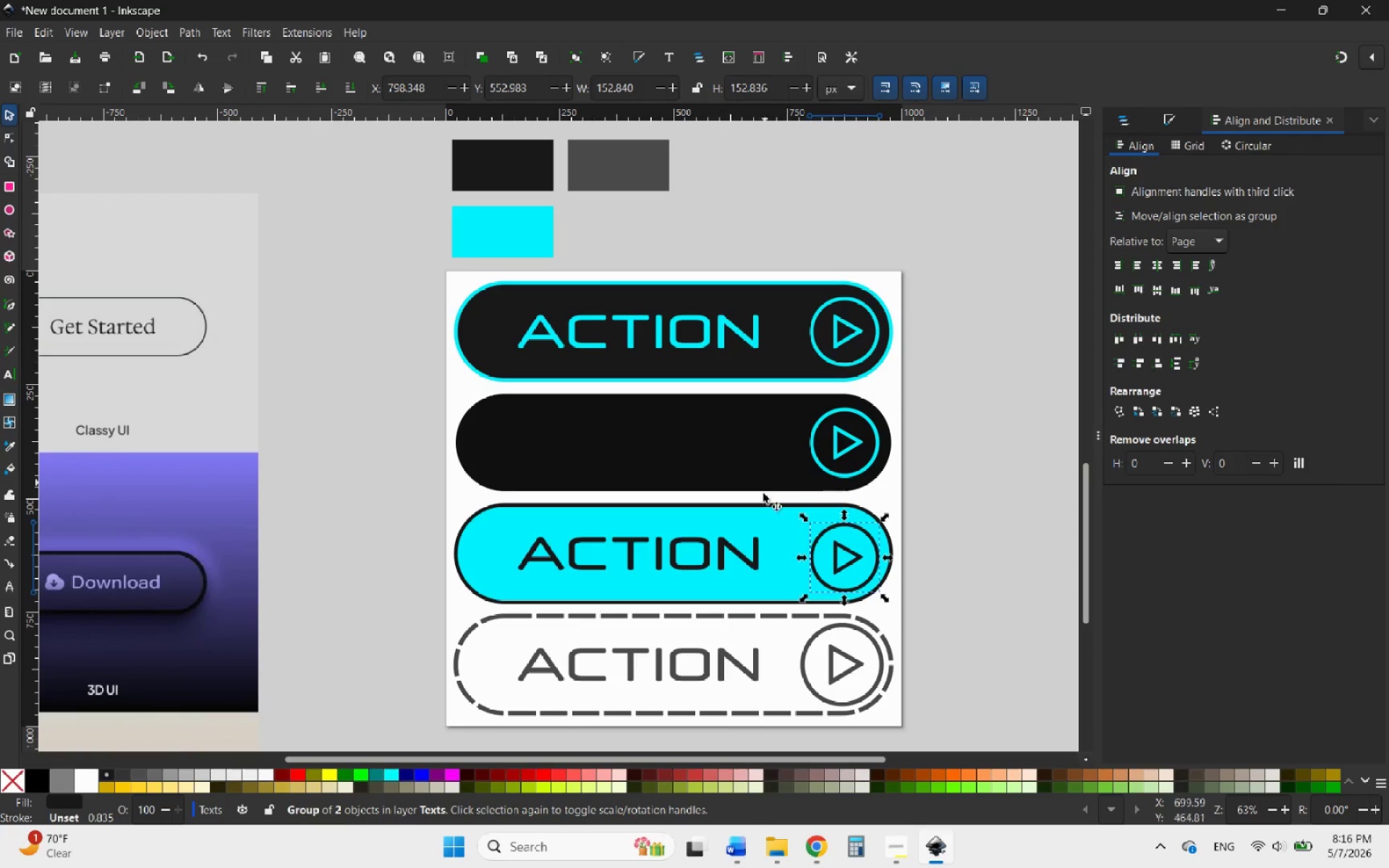 
hold_key(key=ShiftLeft, duration=0.77)
left_click([760, 538])
 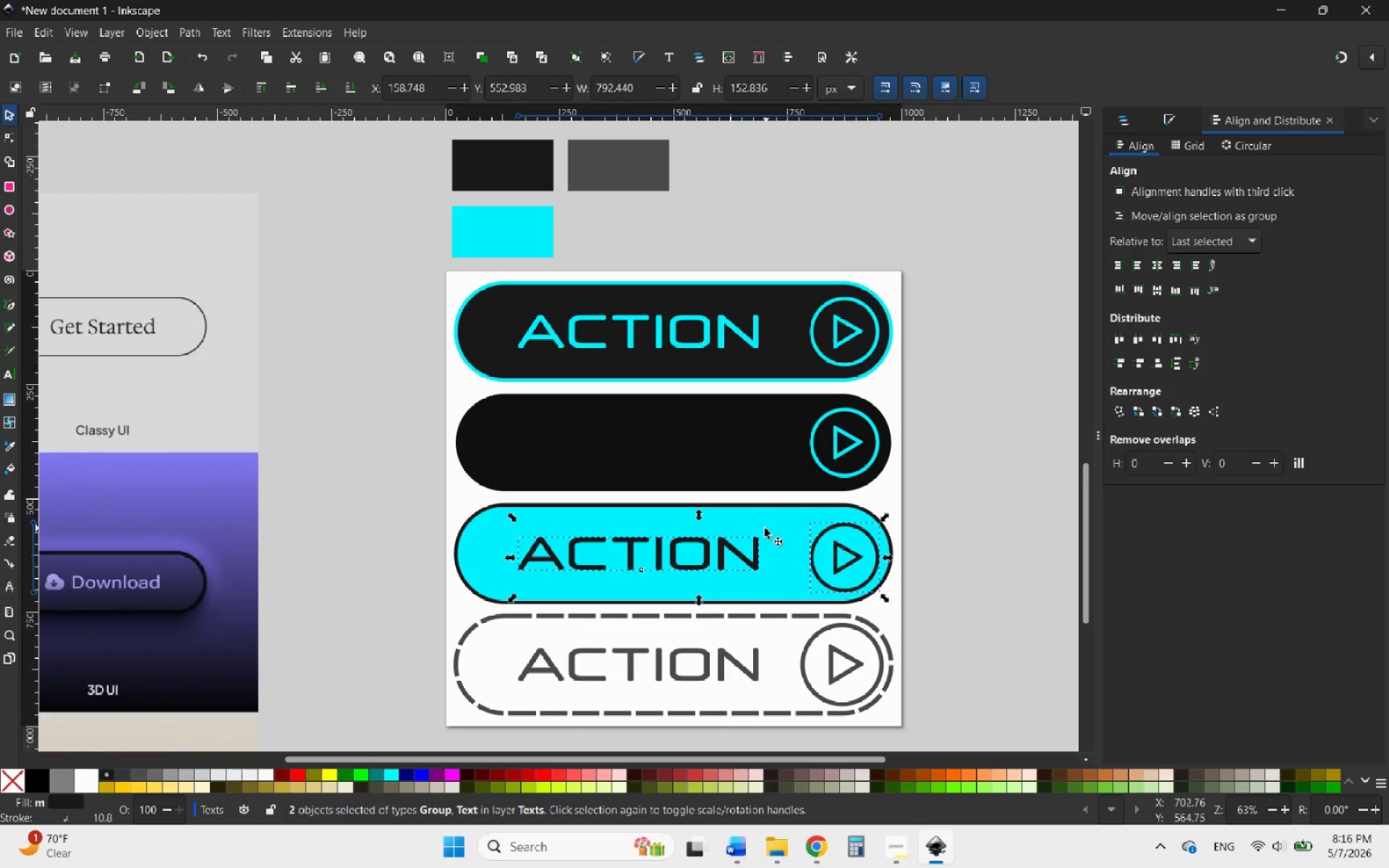 
hold_key(key=ShiftLeft, duration=2.69)
left_click([710, 553])
 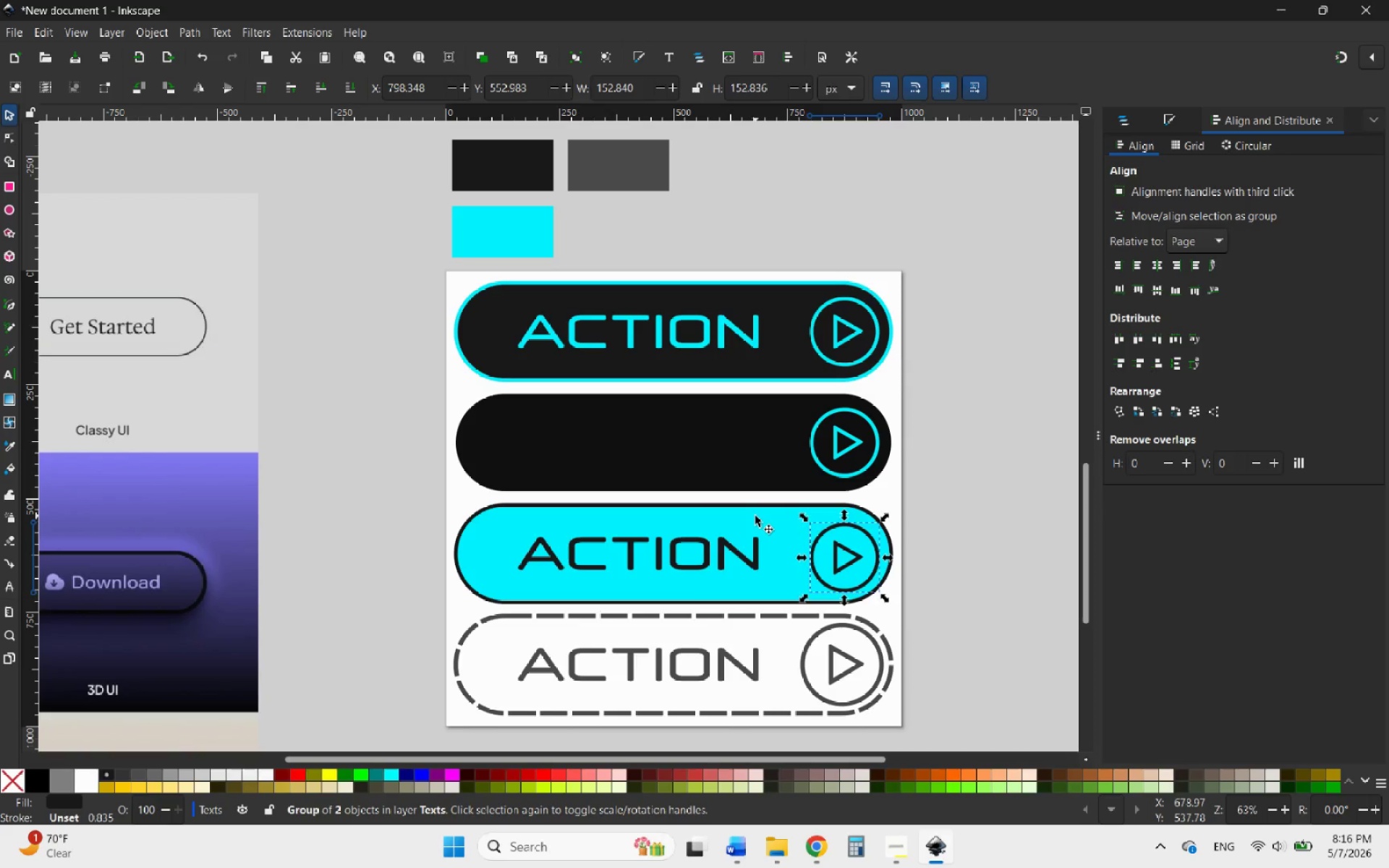 
left_click([755, 516])
 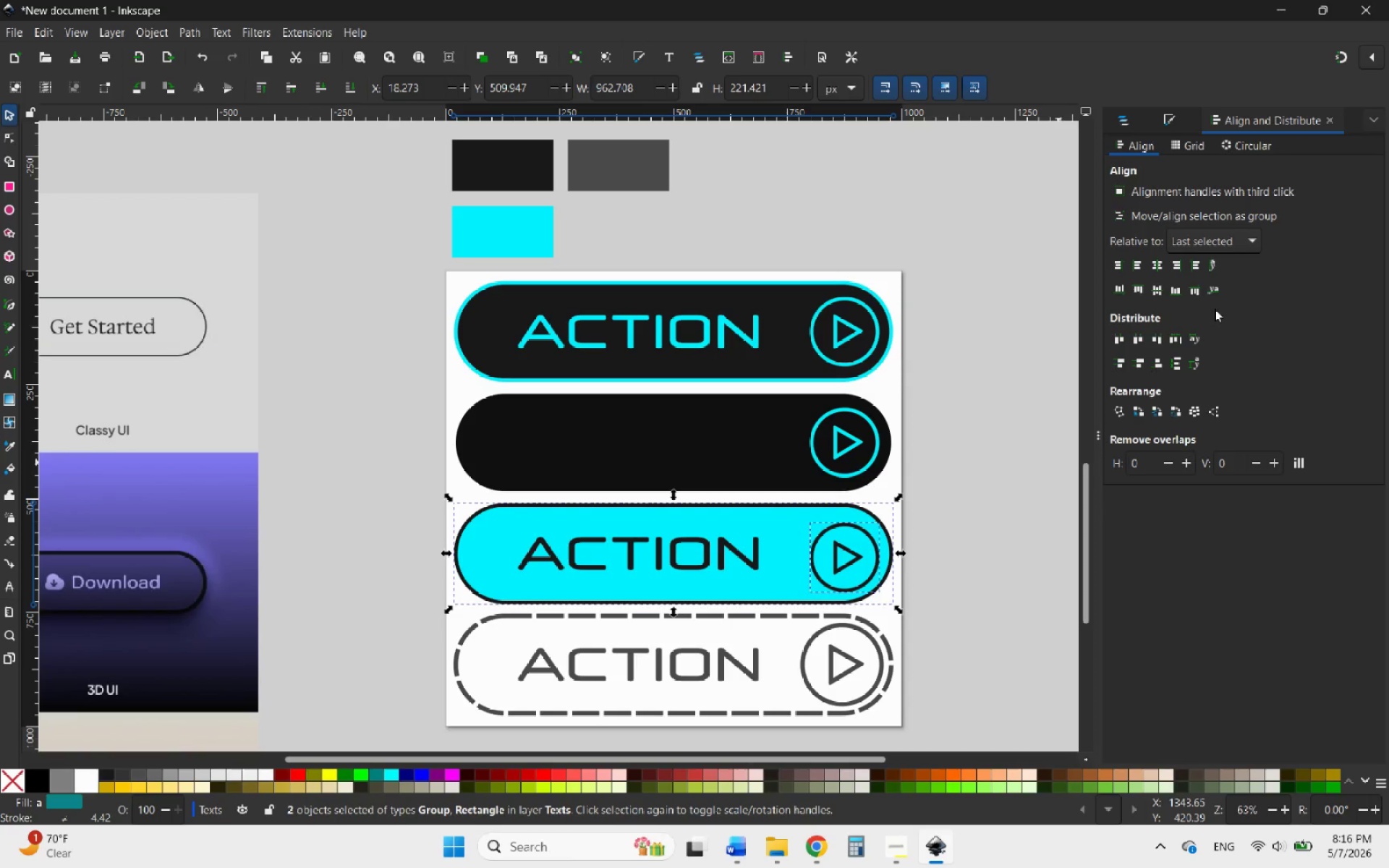 
left_click([1152, 287])
 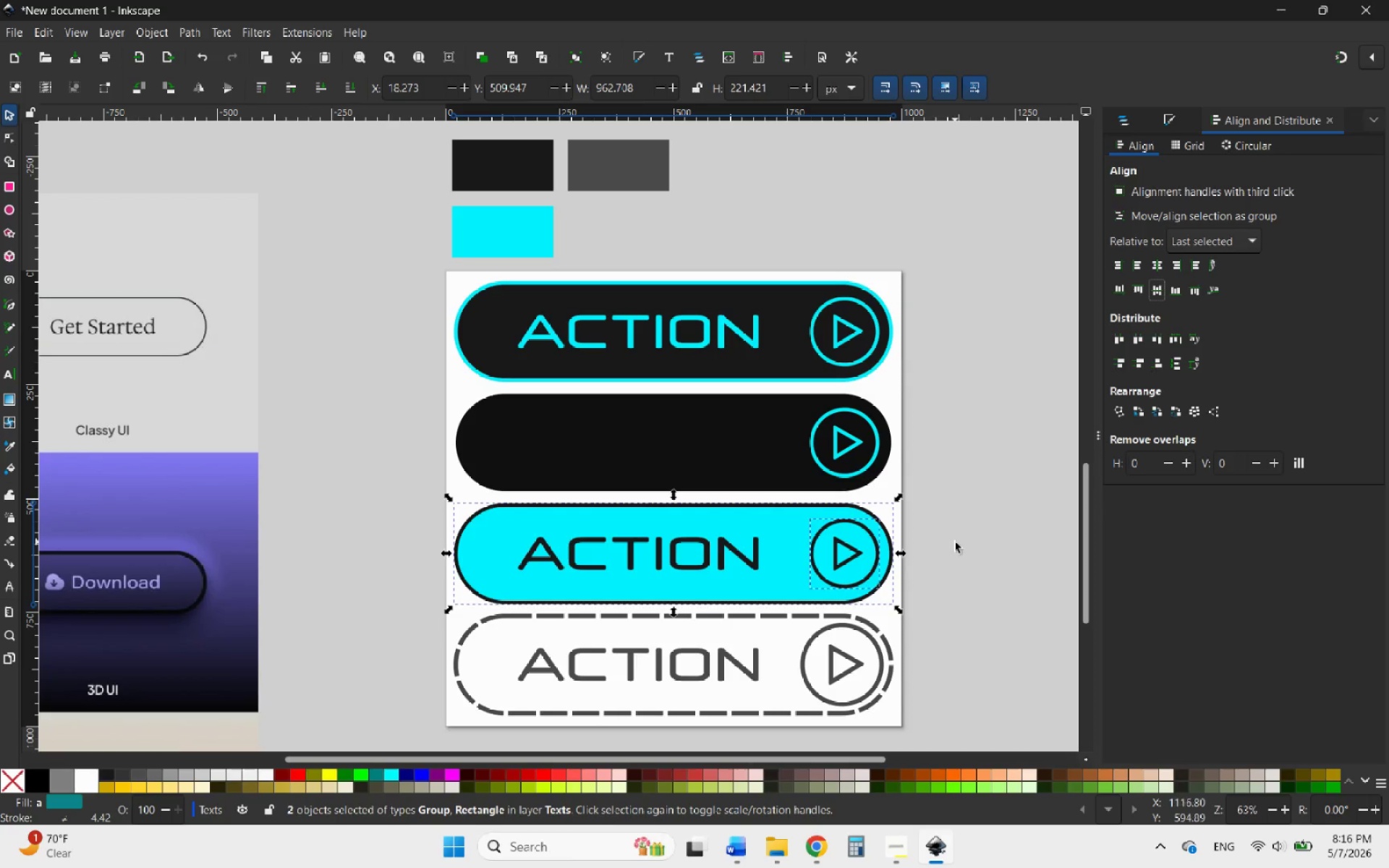 
left_click([955, 542])
 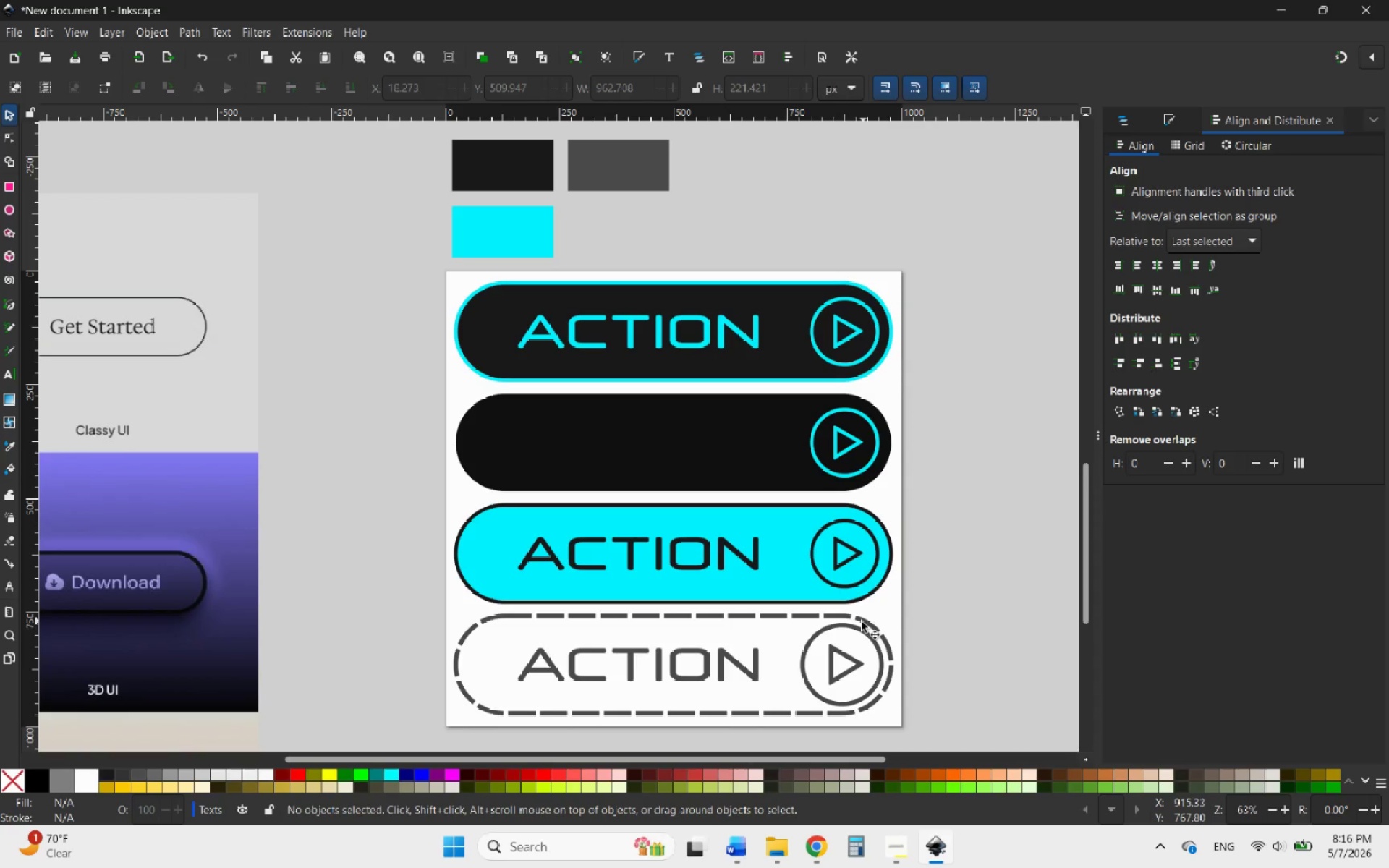 
left_click([851, 626])
 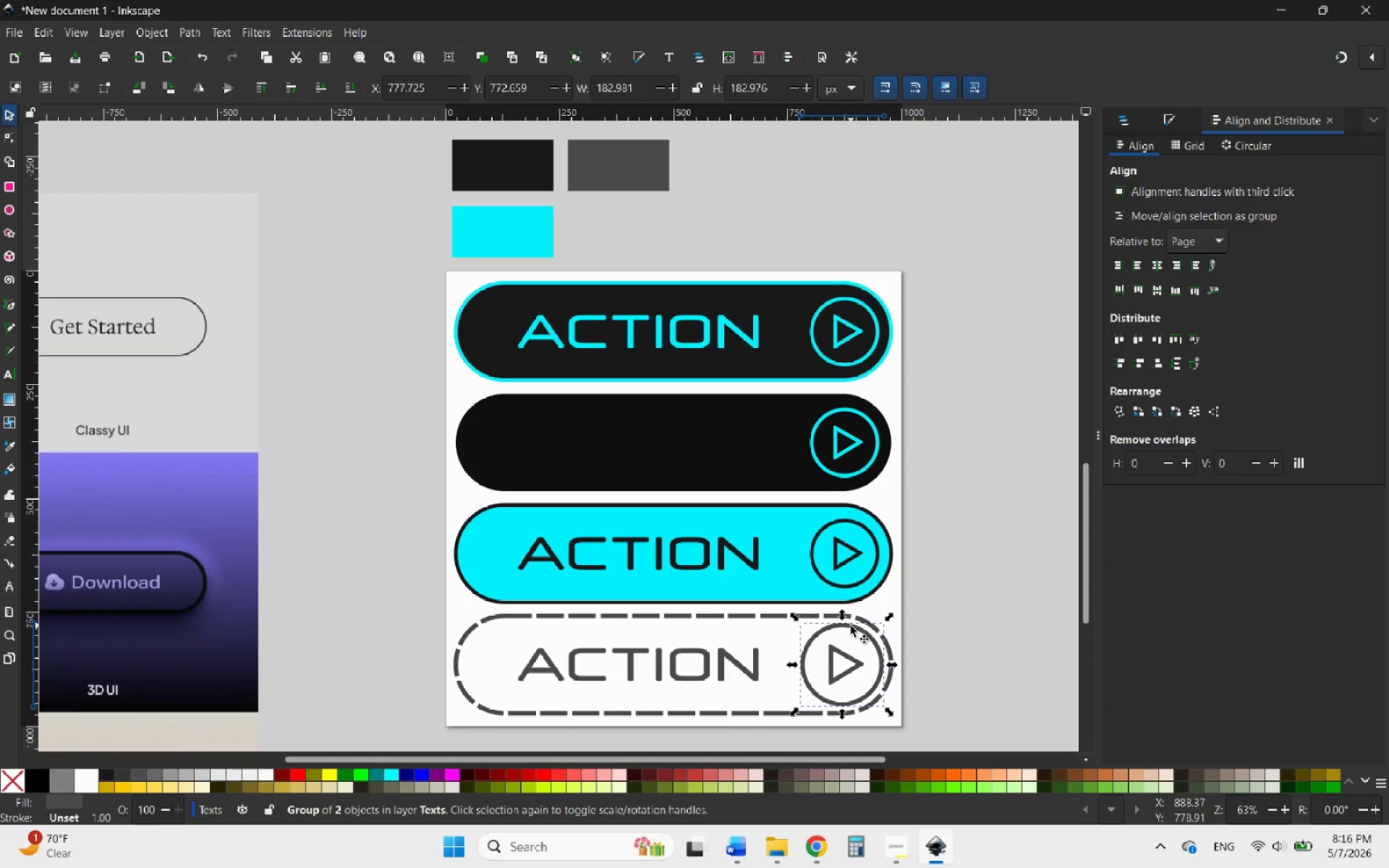 
key(Delete)
 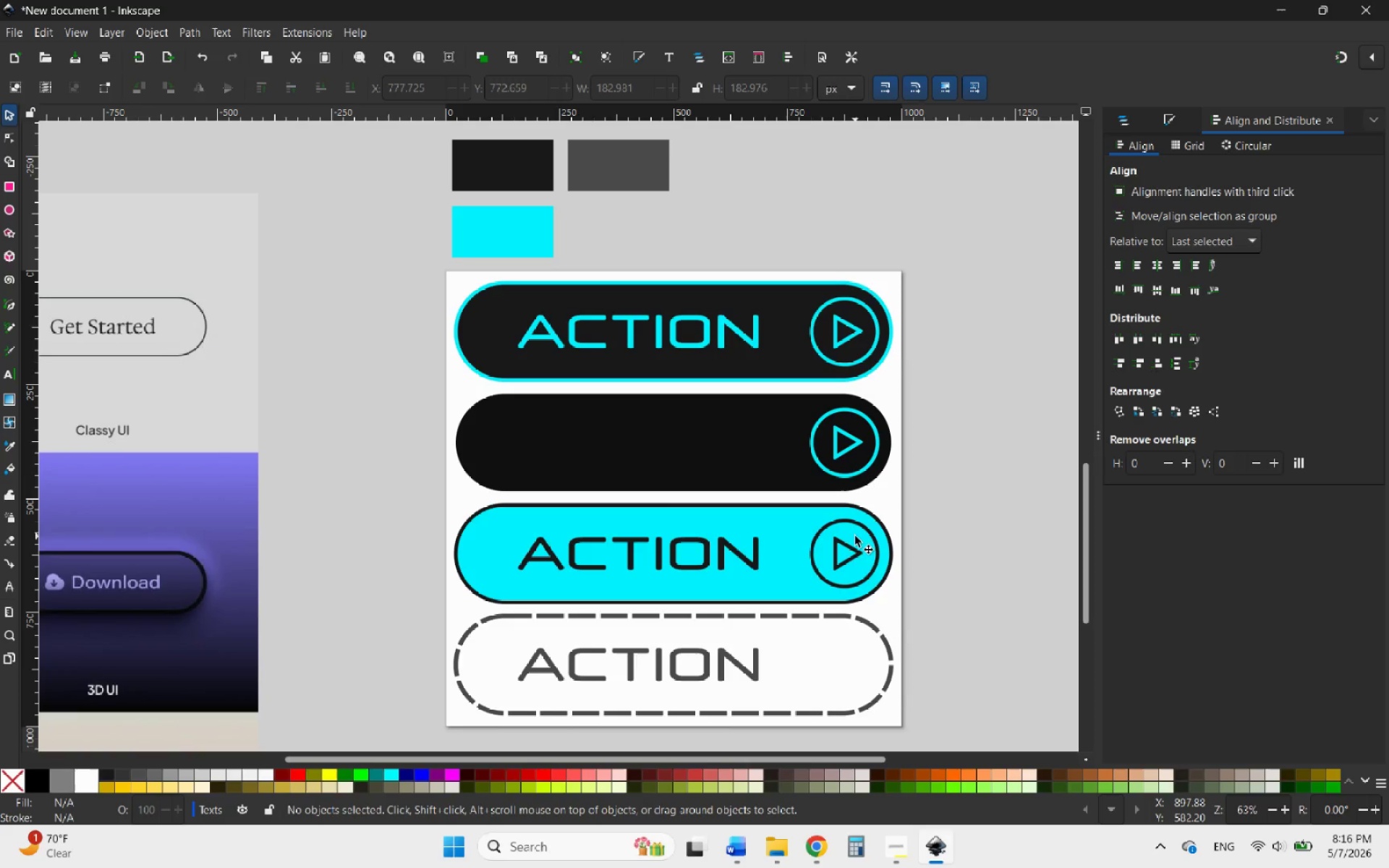 
left_click([853, 558])
 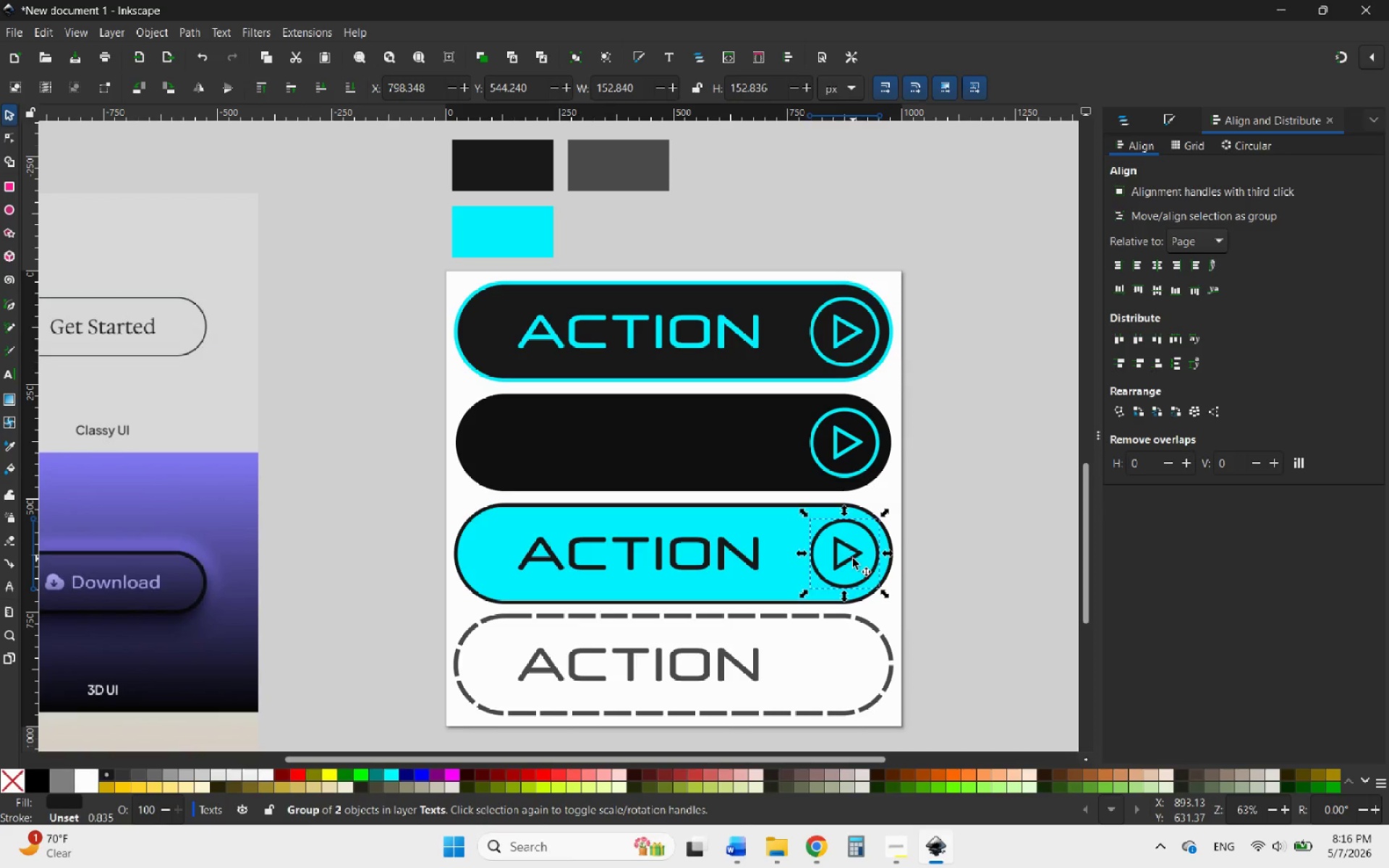 
right_click([853, 558])
 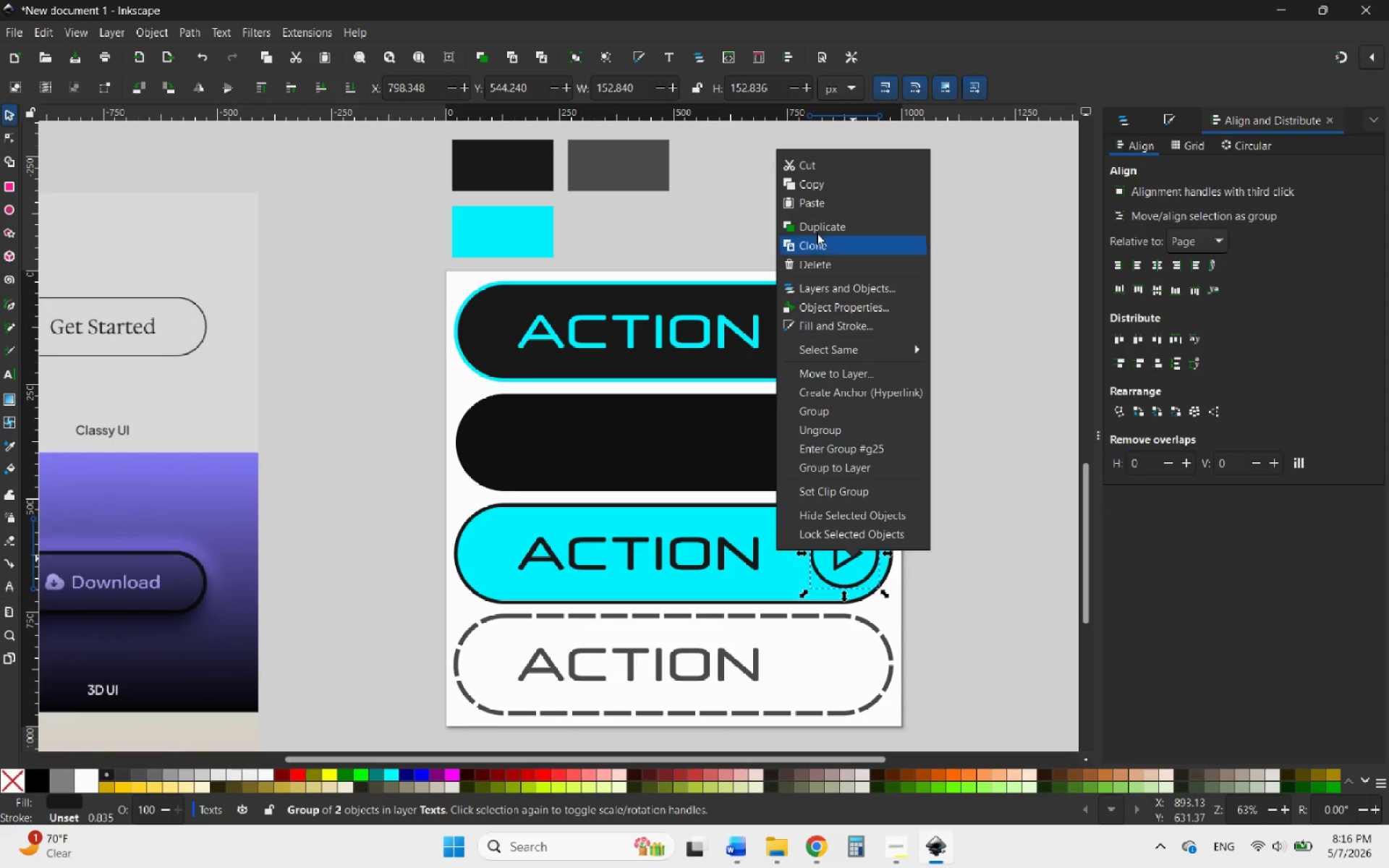 
left_click([817, 225])
 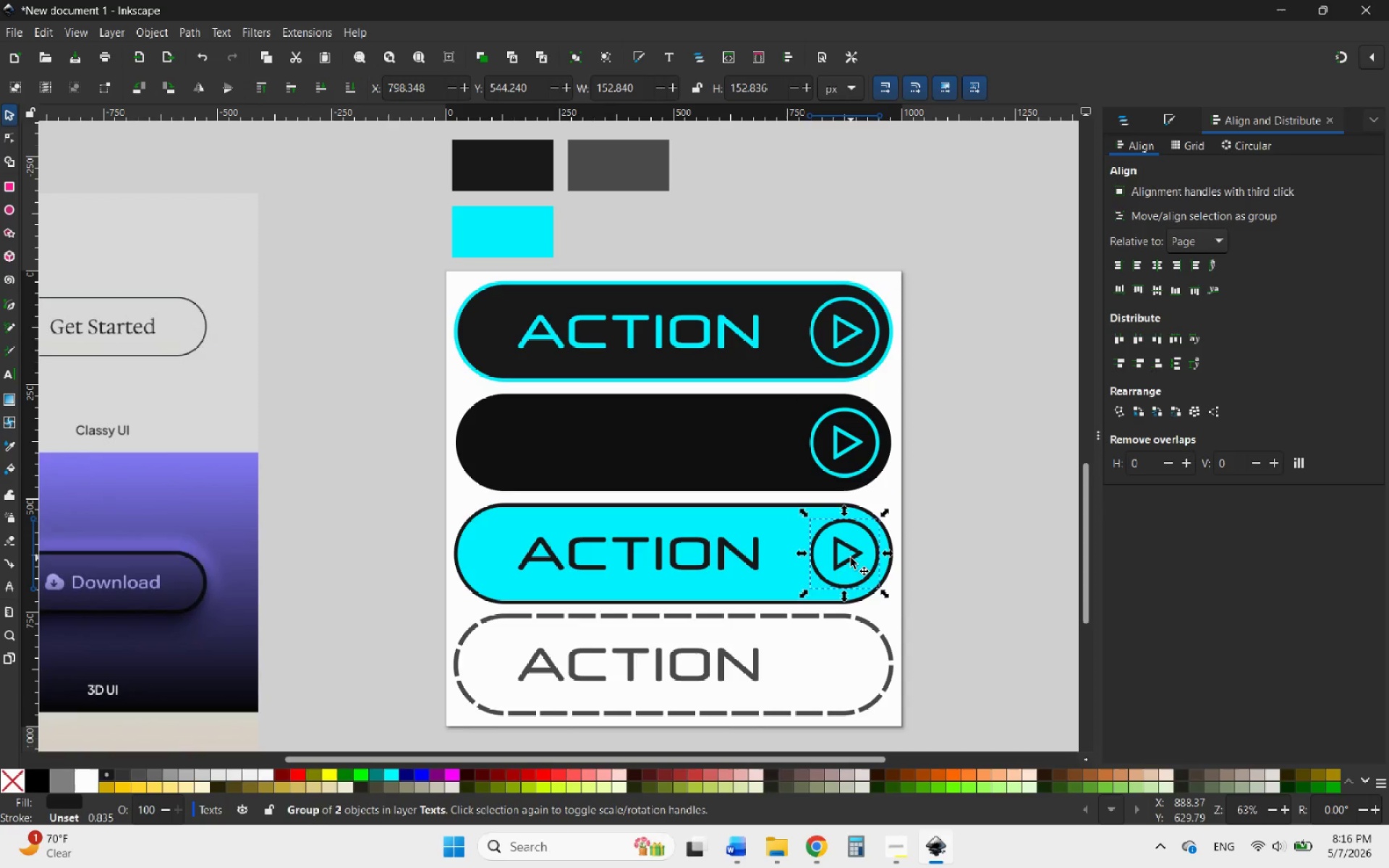 
left_click_drag(start_coordinate=[851, 558], to_coordinate=[809, 668])
 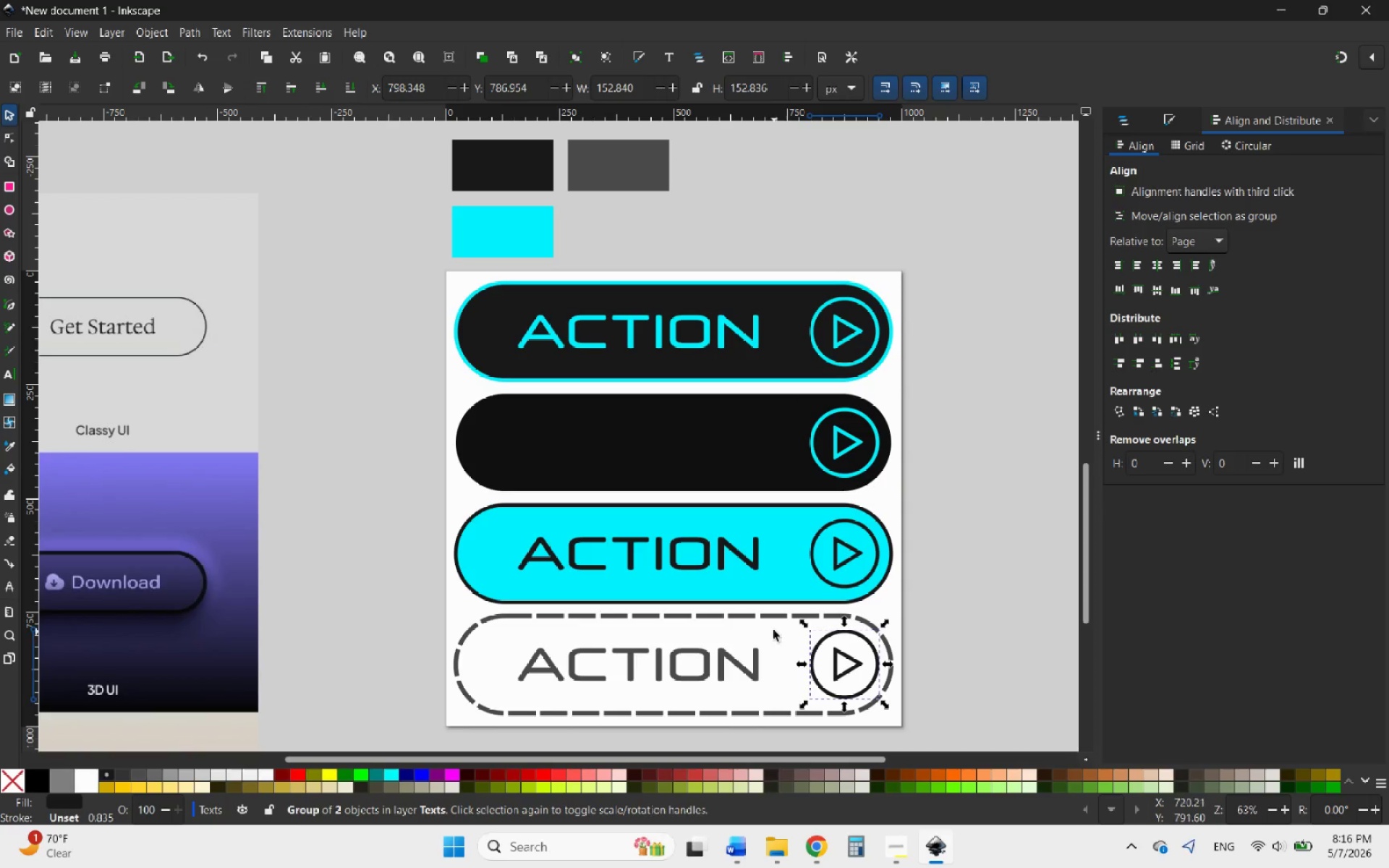 
hold_key(key=ControlLeft, duration=1.89)
 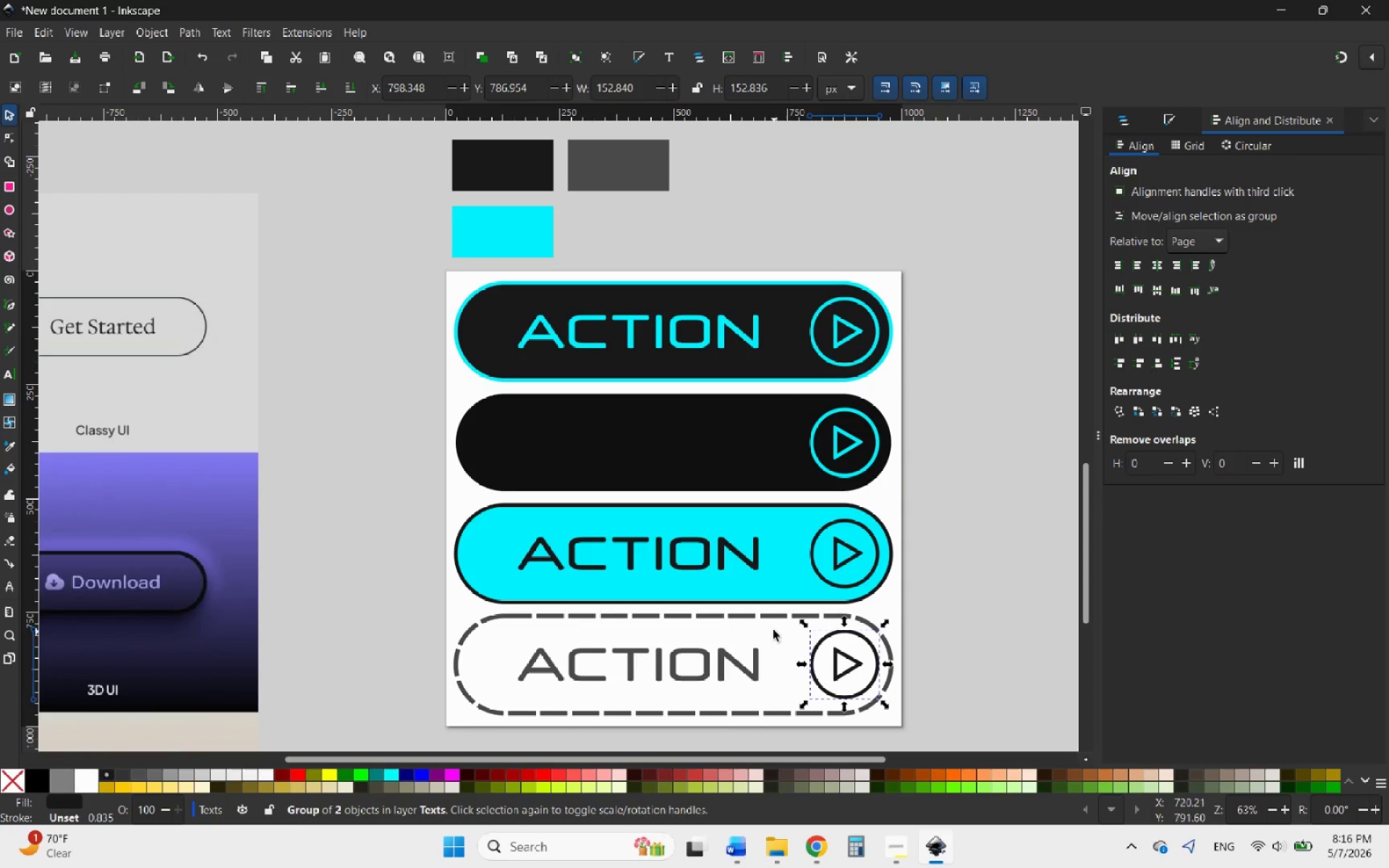 
hold_key(key=ShiftLeft, duration=0.75)
left_click([768, 618])
 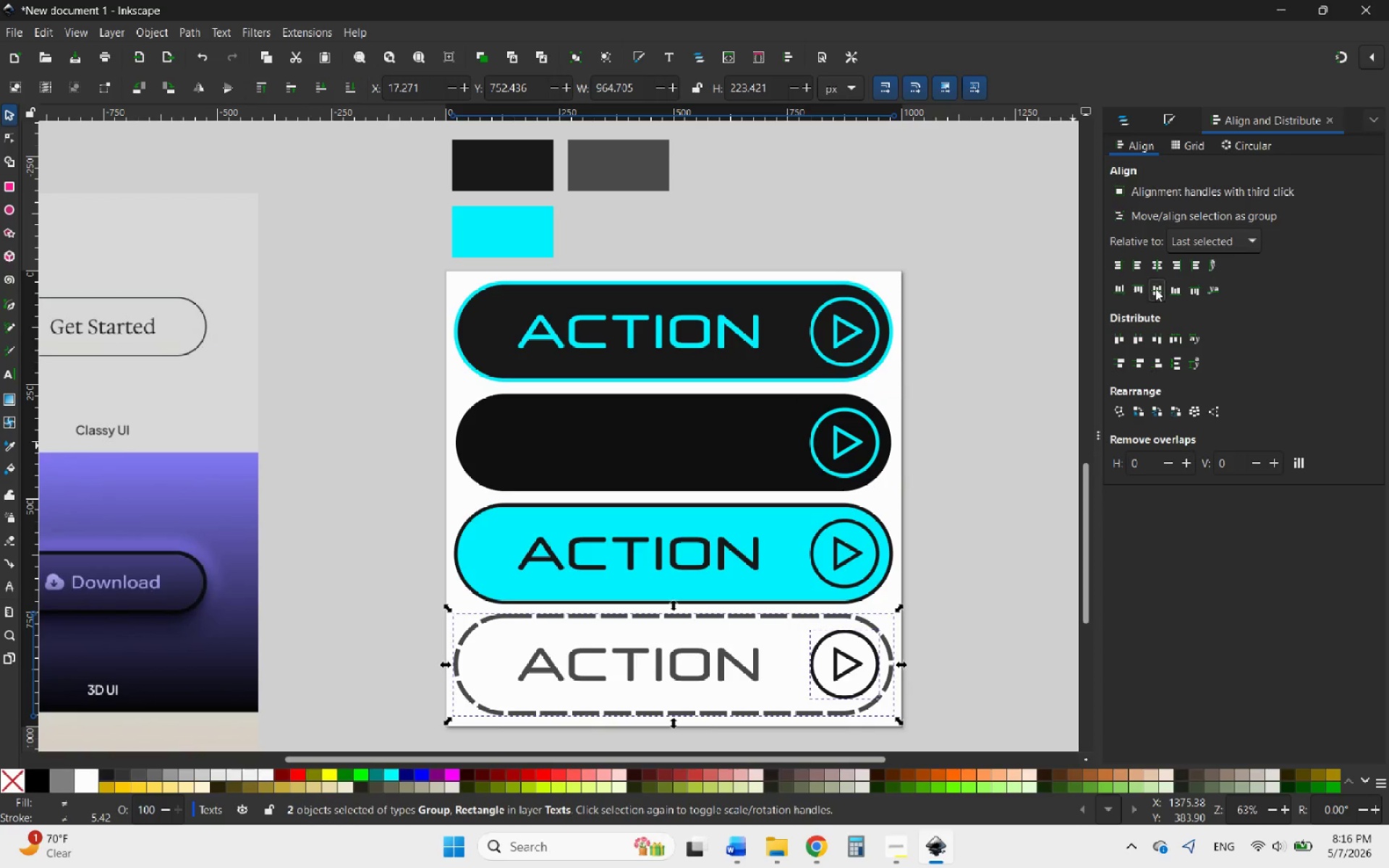 
left_click([979, 532])
 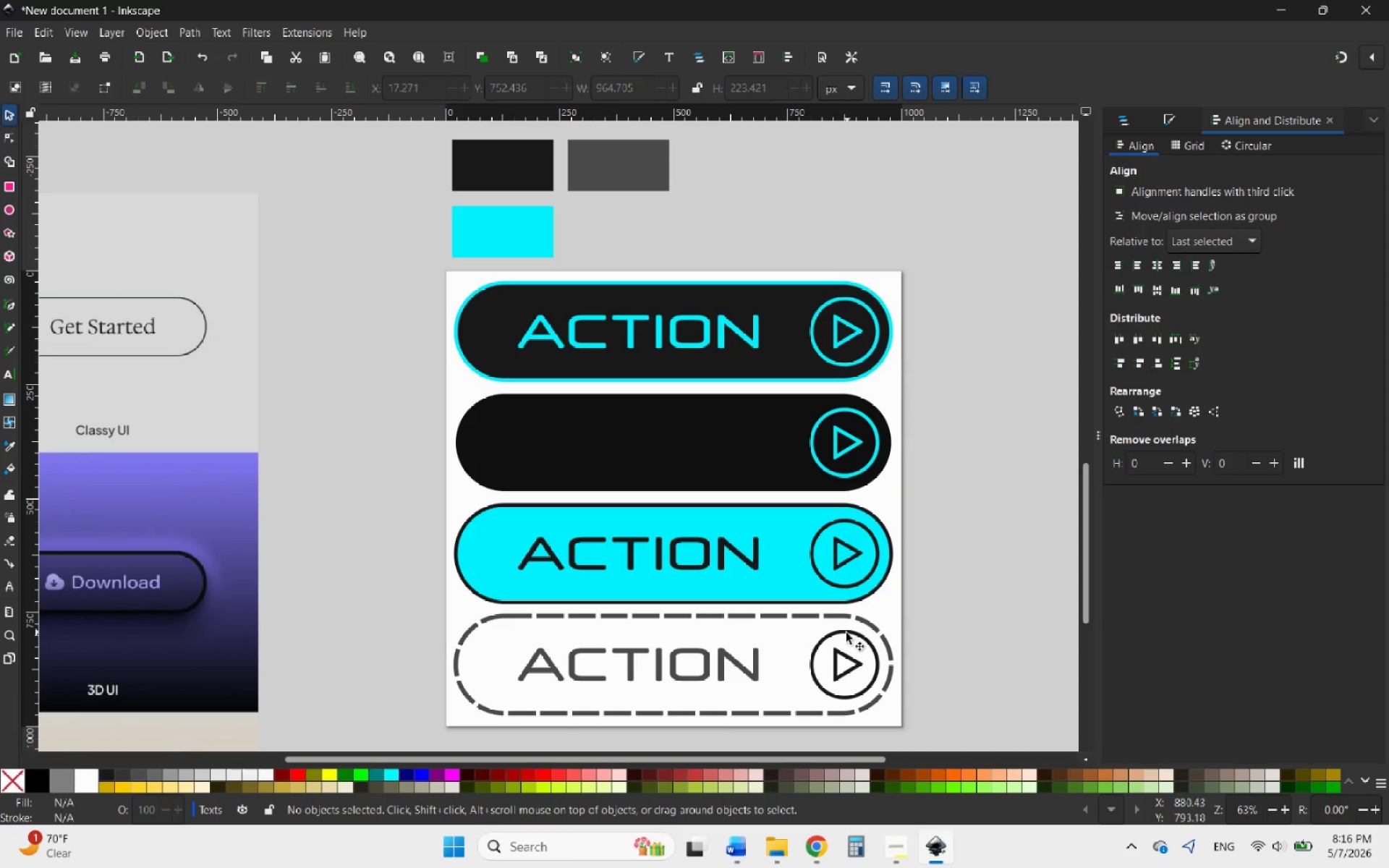 
left_click([846, 633])
 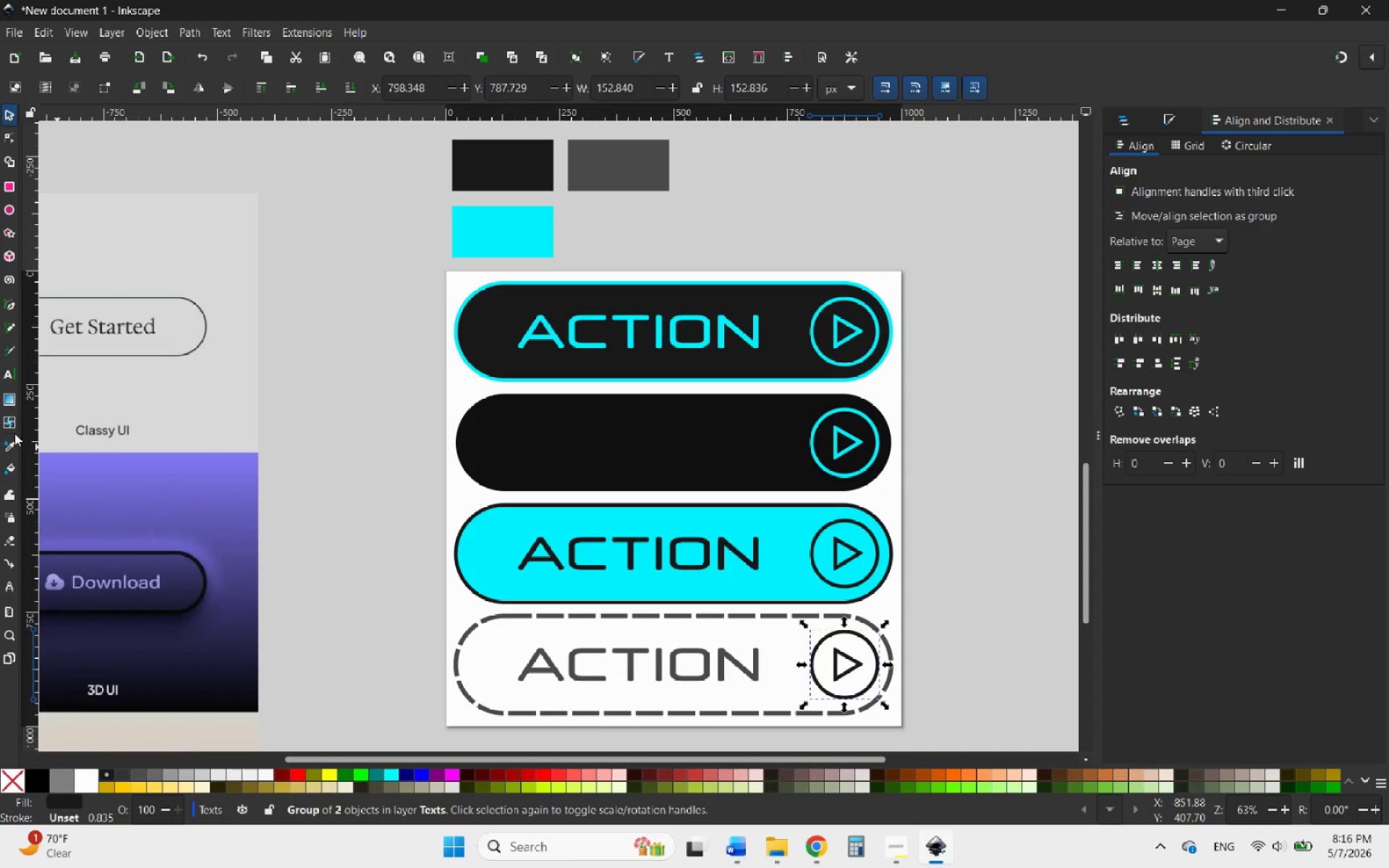 
left_click([3, 443])
 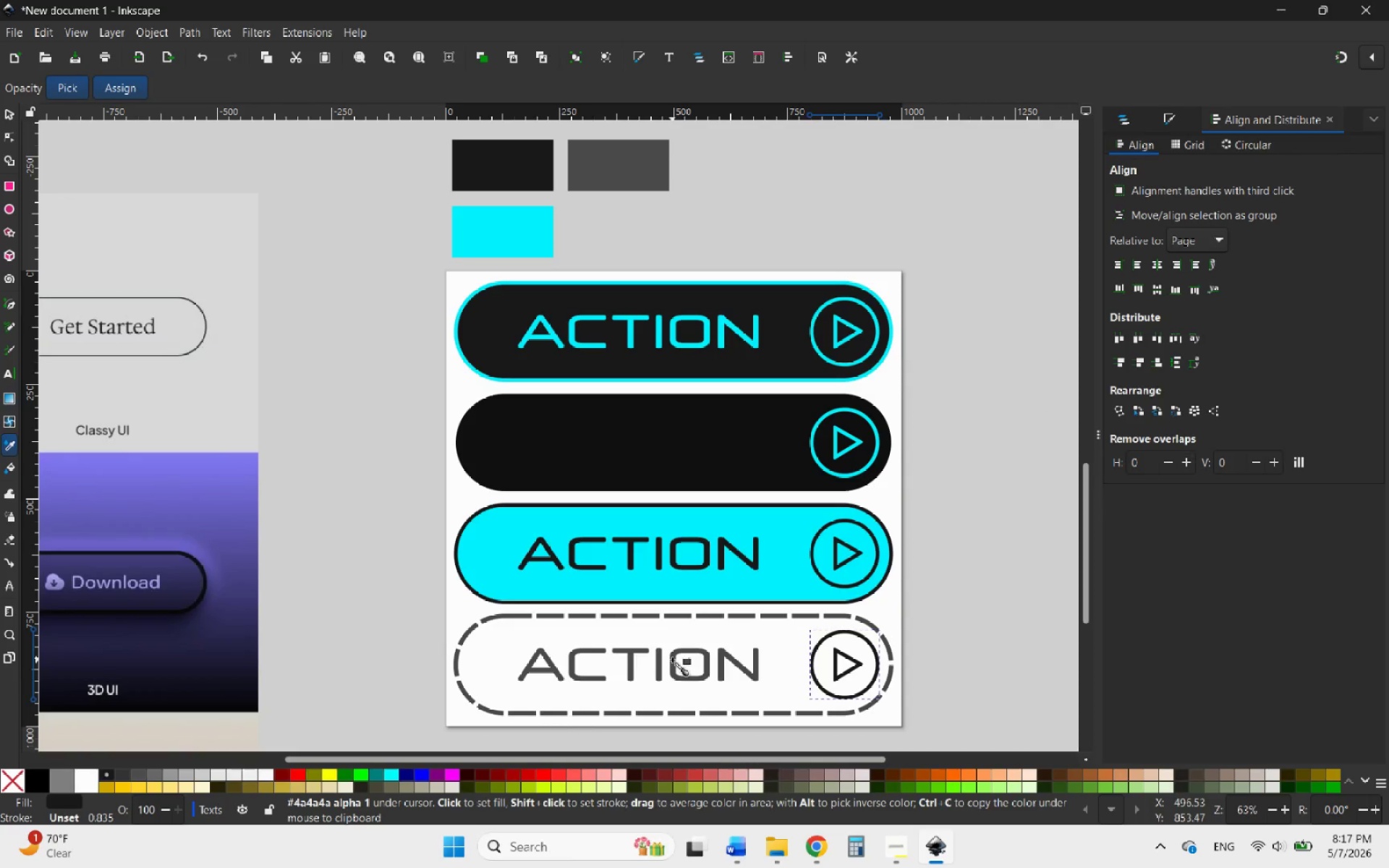 
left_click([672, 660])
 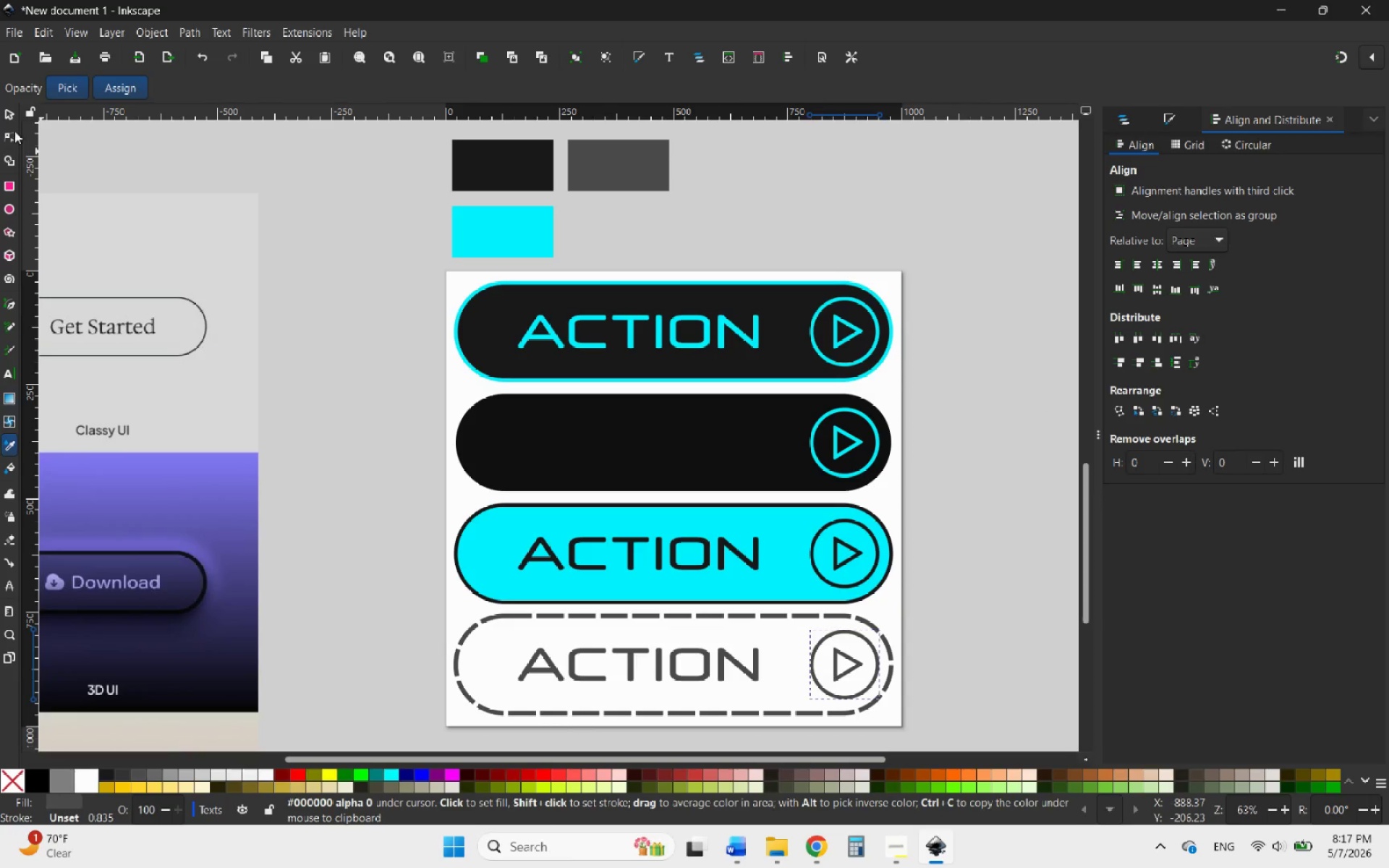 
left_click([11, 114])
 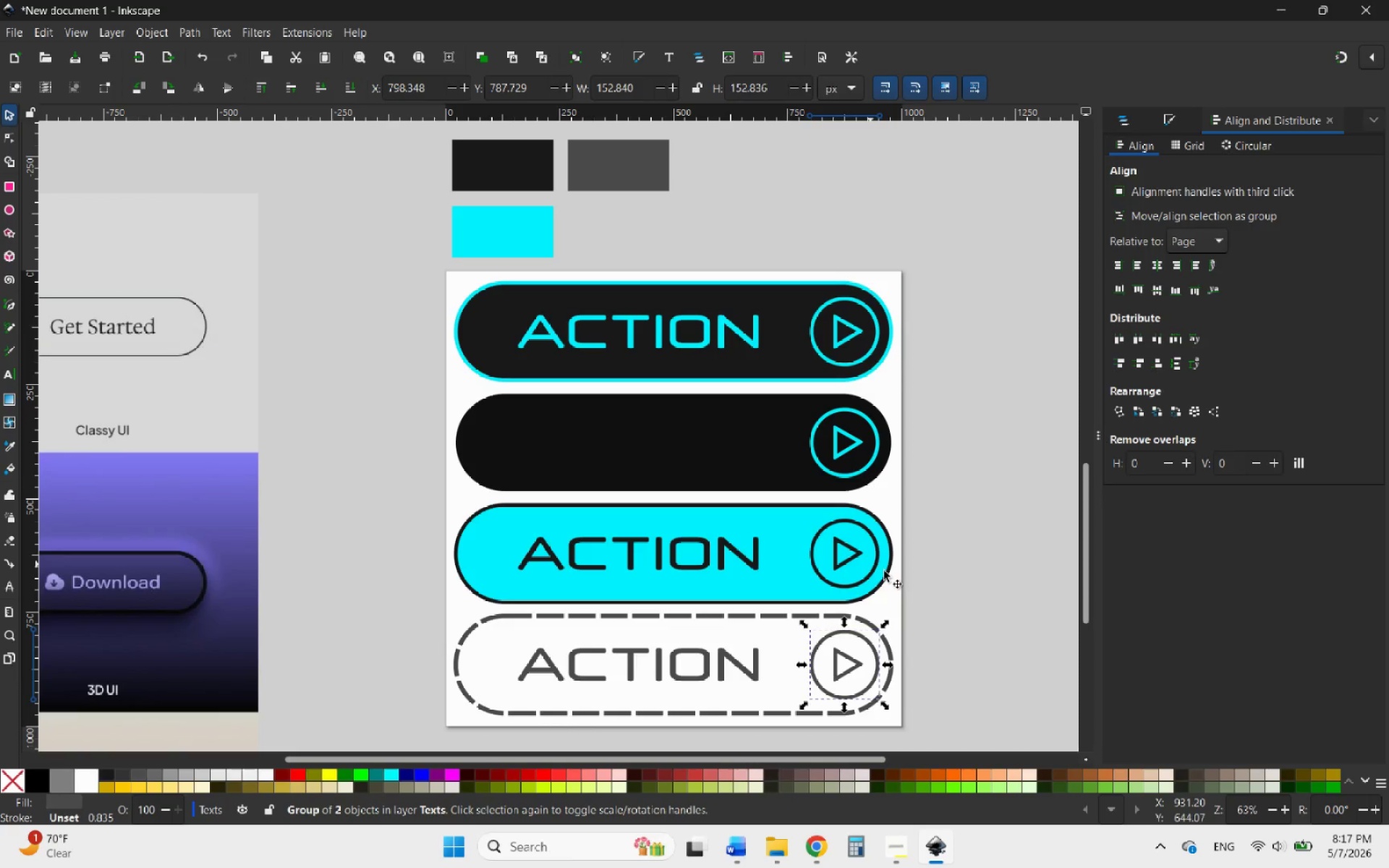 
left_click([951, 598])
 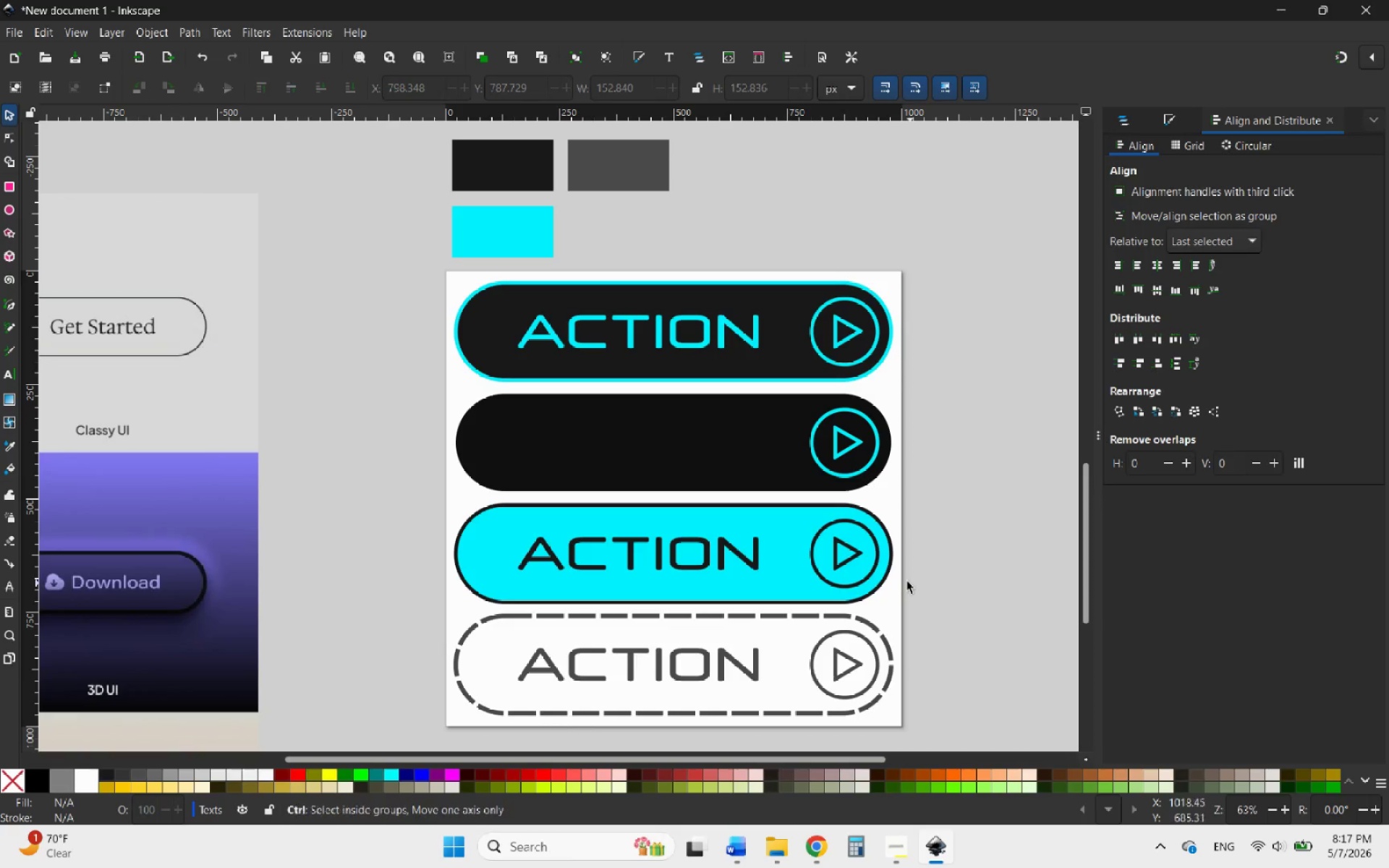 
hold_key(key=ControlLeft, duration=2.03)
scroll: coordinate [831, 550], scroll_direction: down, amount: 1.0
 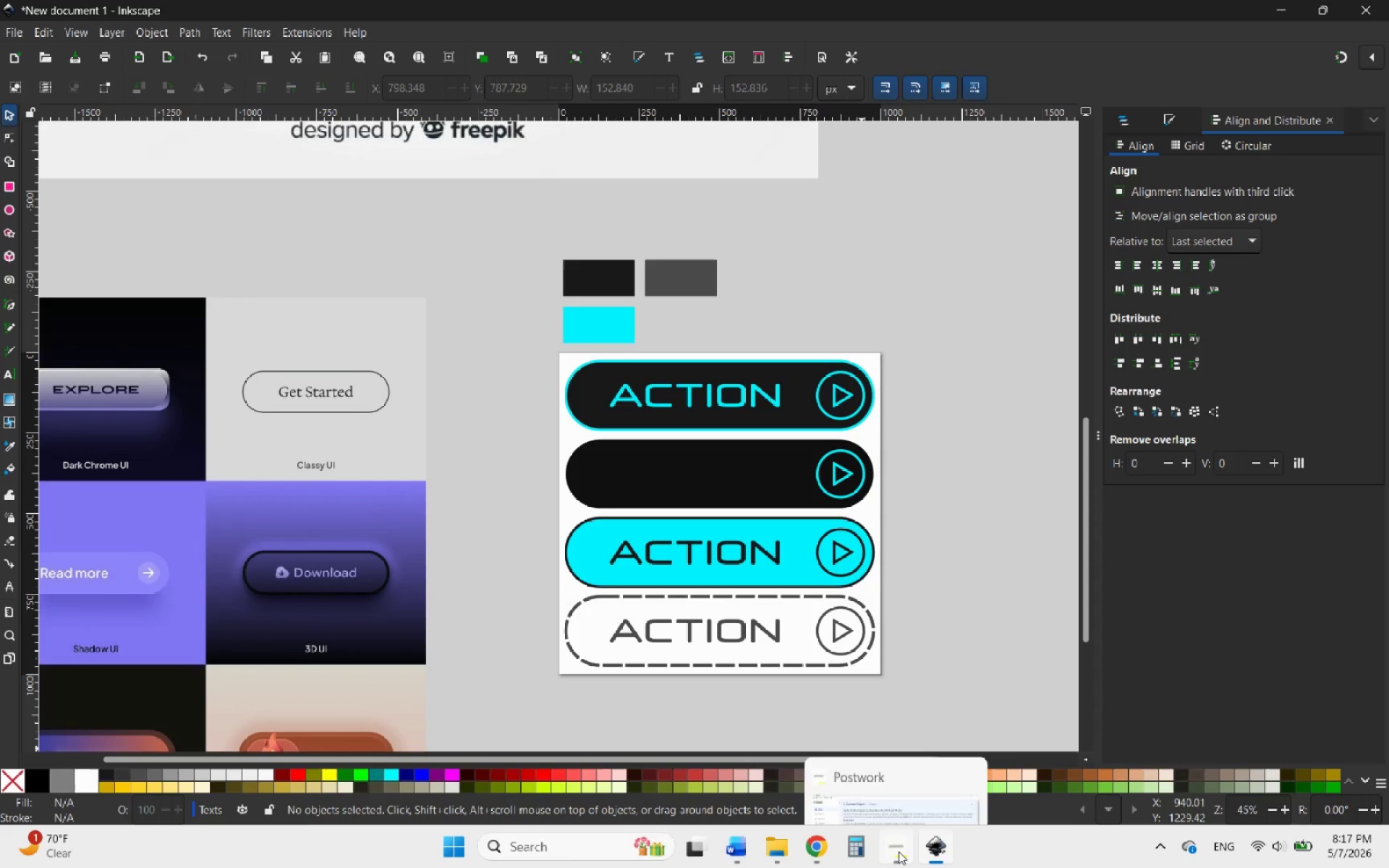 
left_click([899, 851])